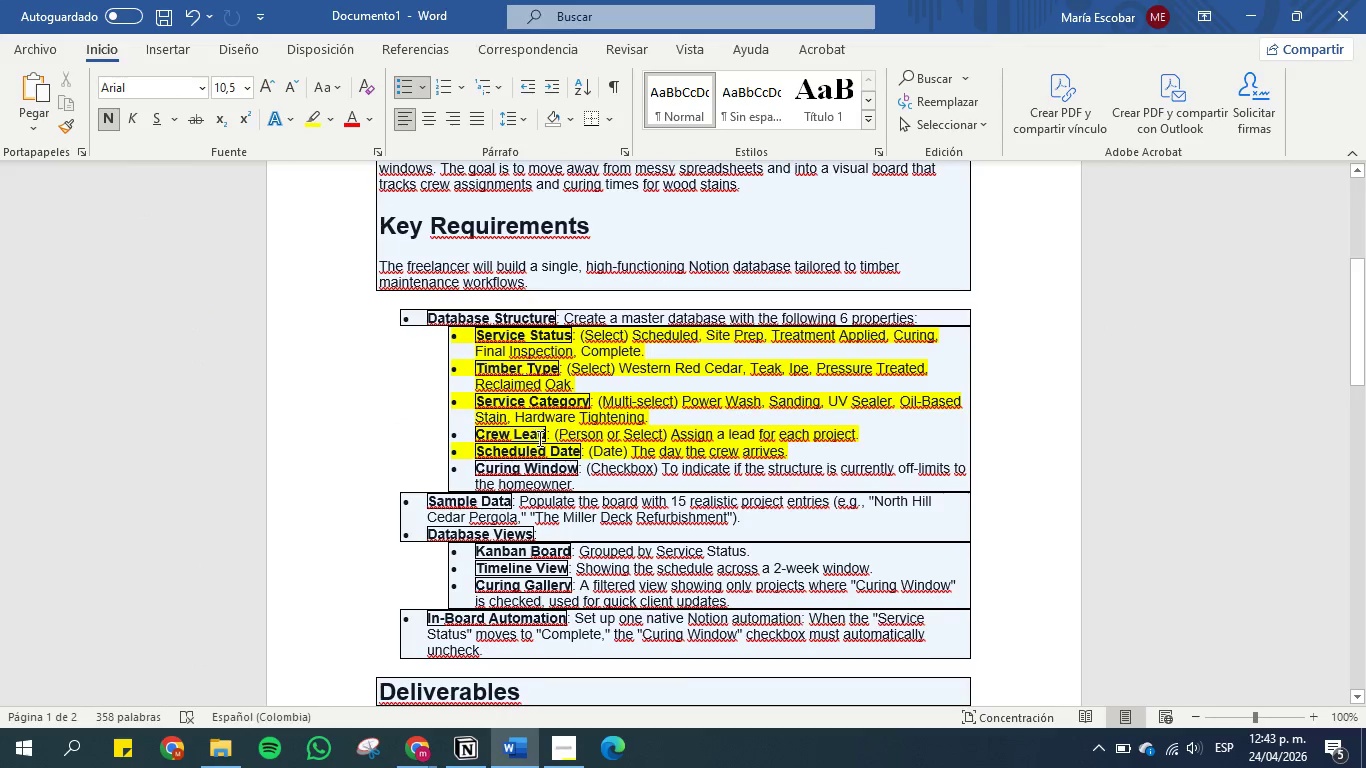 
left_click([538, 439])
 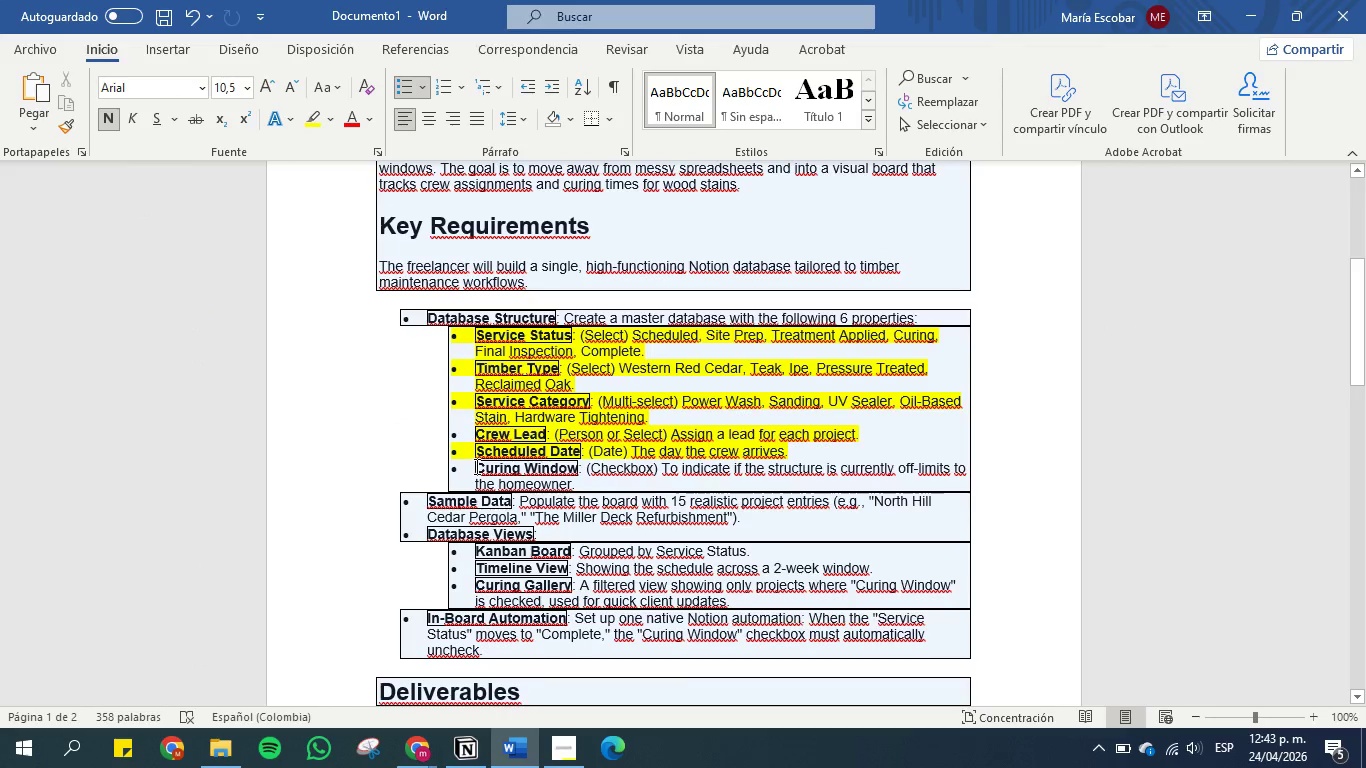 
left_click_drag(start_coordinate=[475, 466], to_coordinate=[550, 471])
 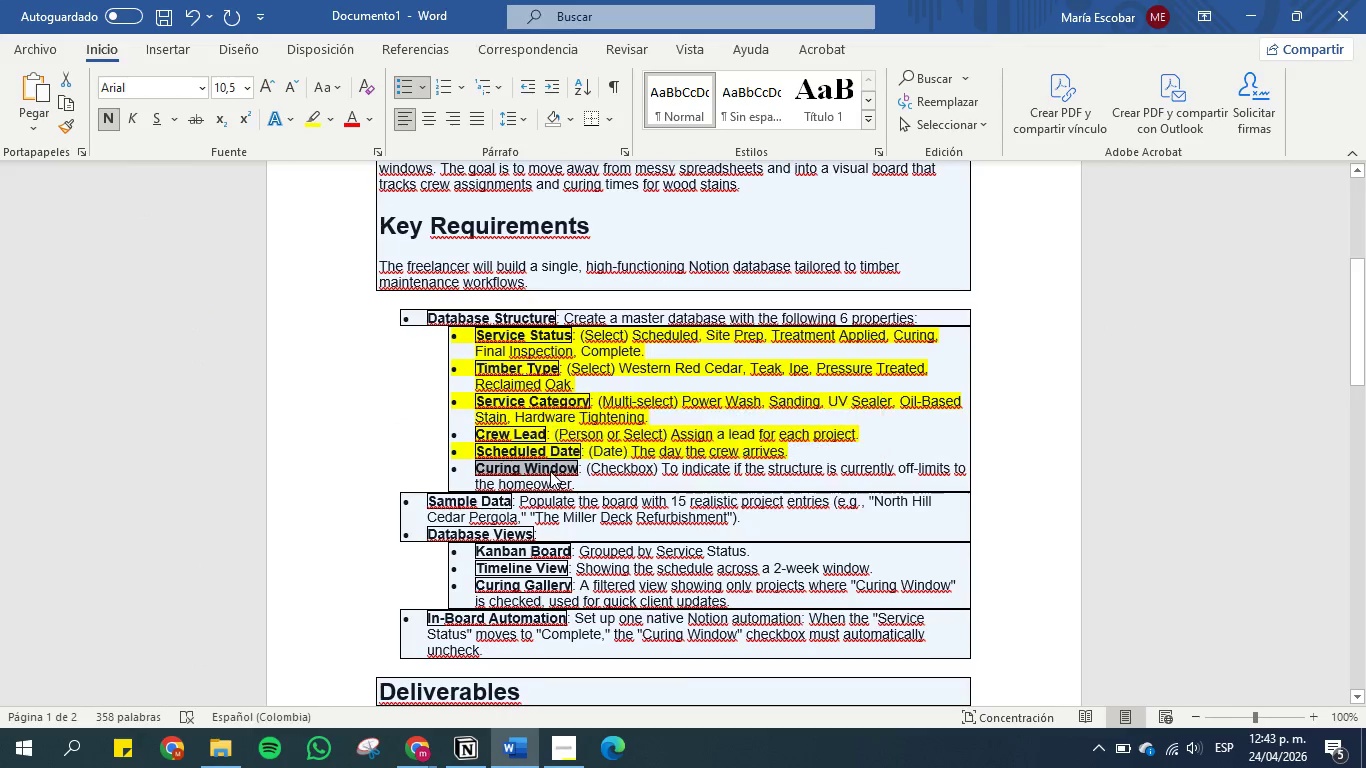 
key(Control+C)
 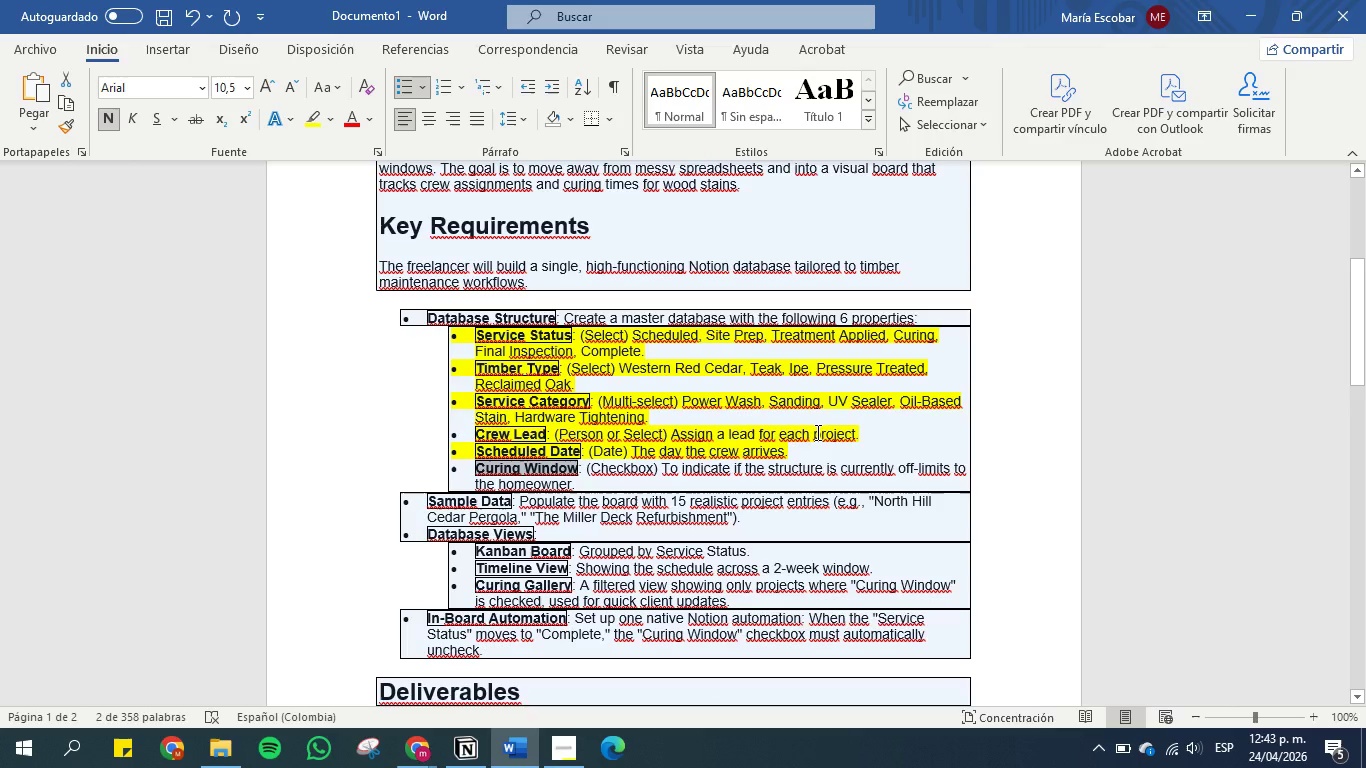 
wait(6.39)
 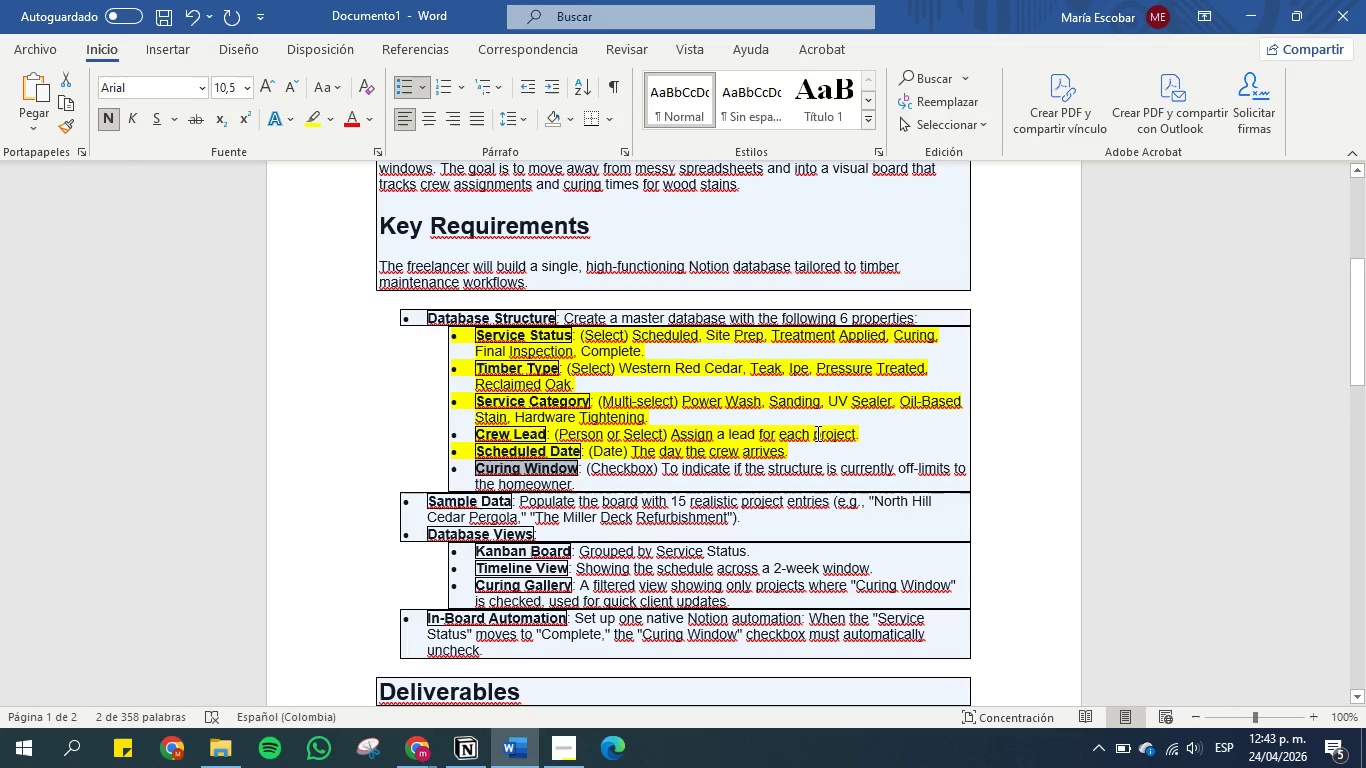 
left_click([465, 749])
 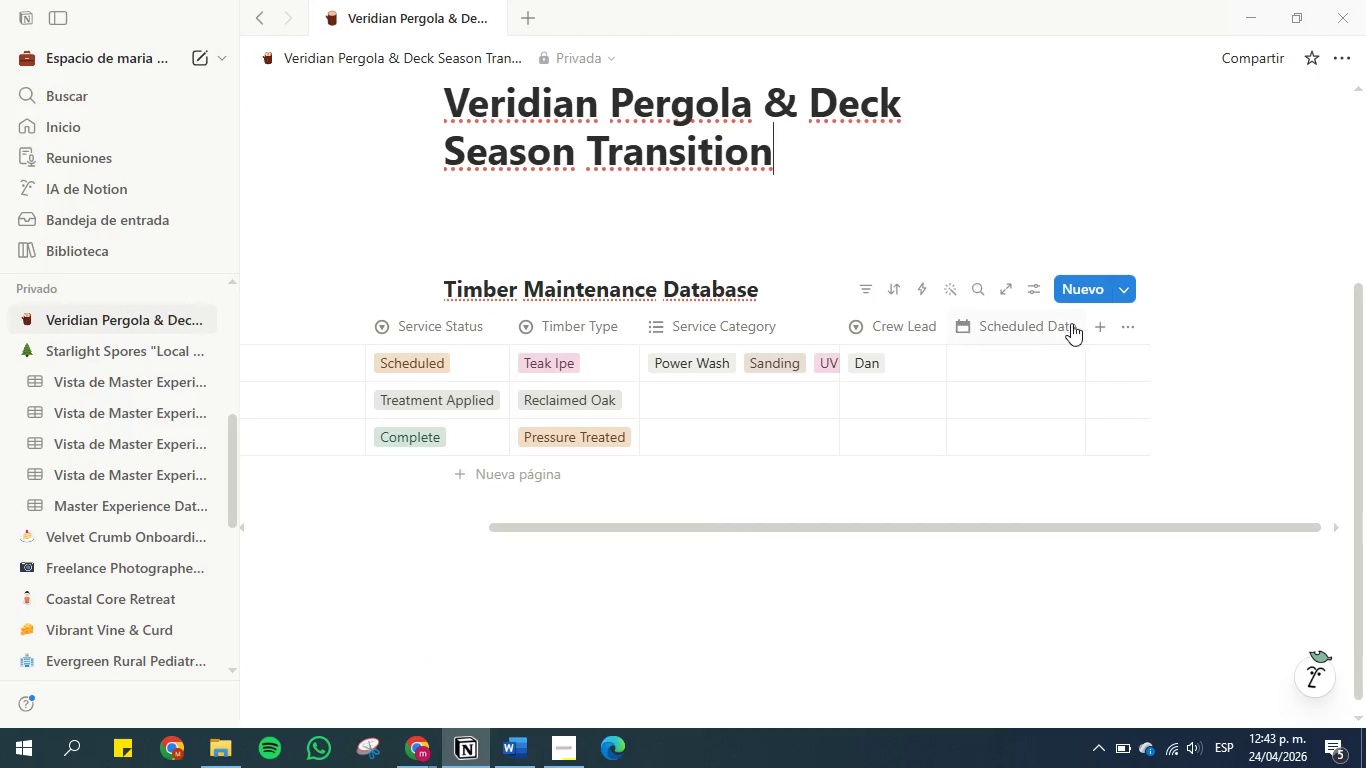 
left_click([1098, 330])
 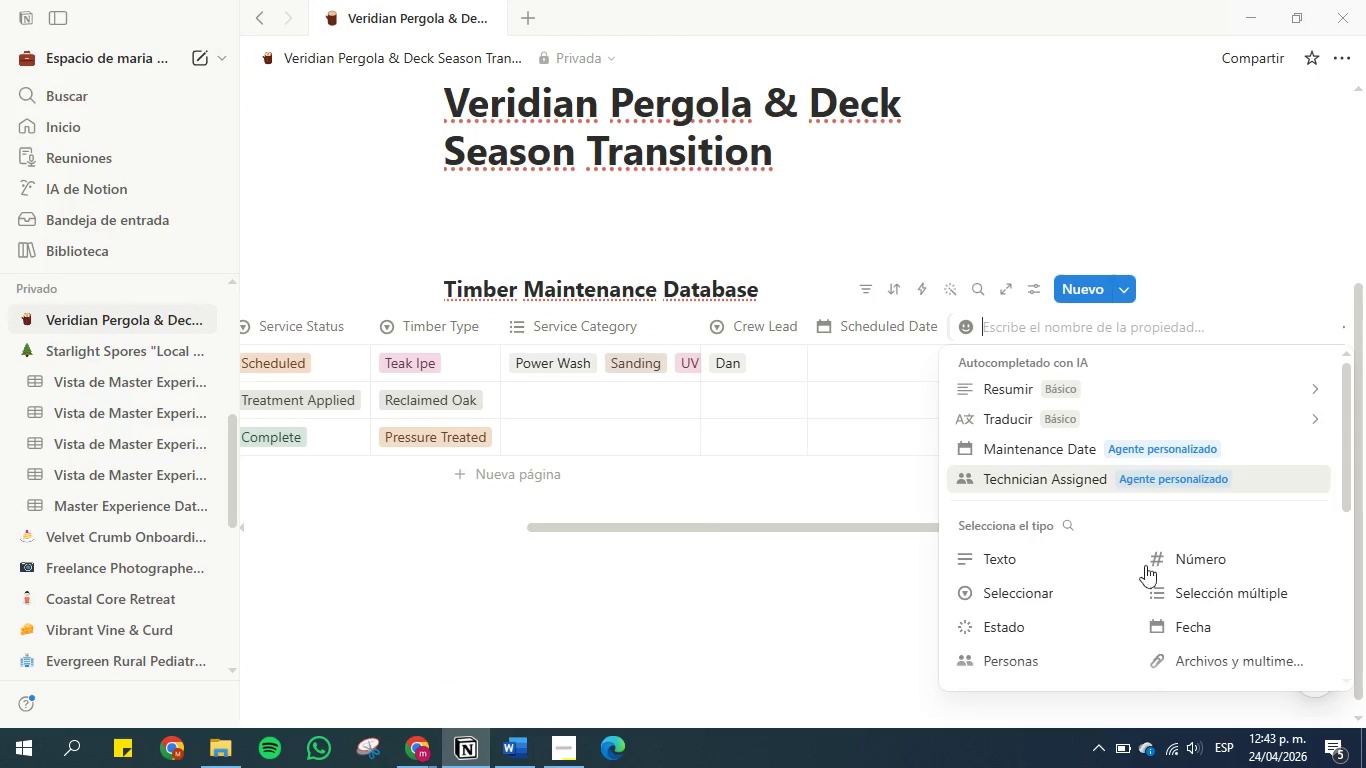 
scroll: coordinate [1062, 598], scroll_direction: down, amount: 2.0
 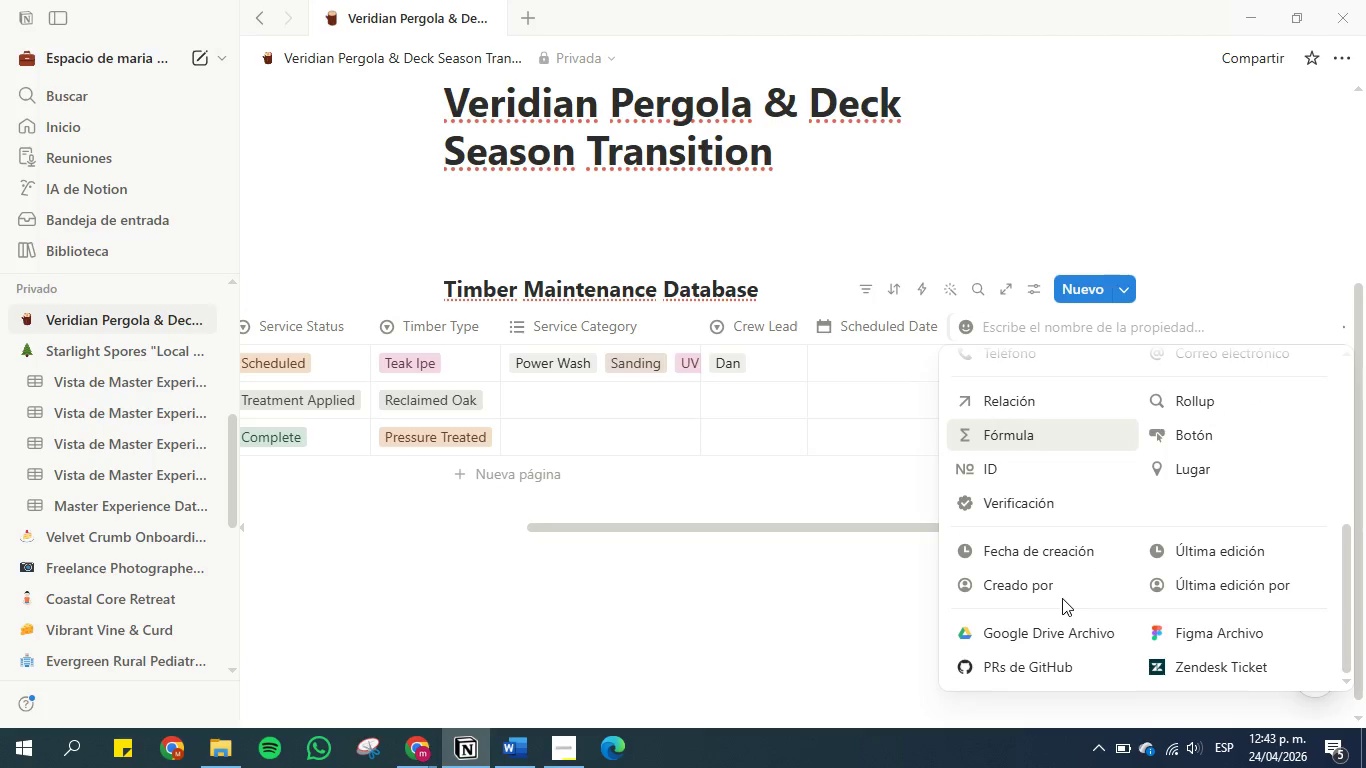 
scroll: coordinate [1062, 598], scroll_direction: up, amount: 1.0
 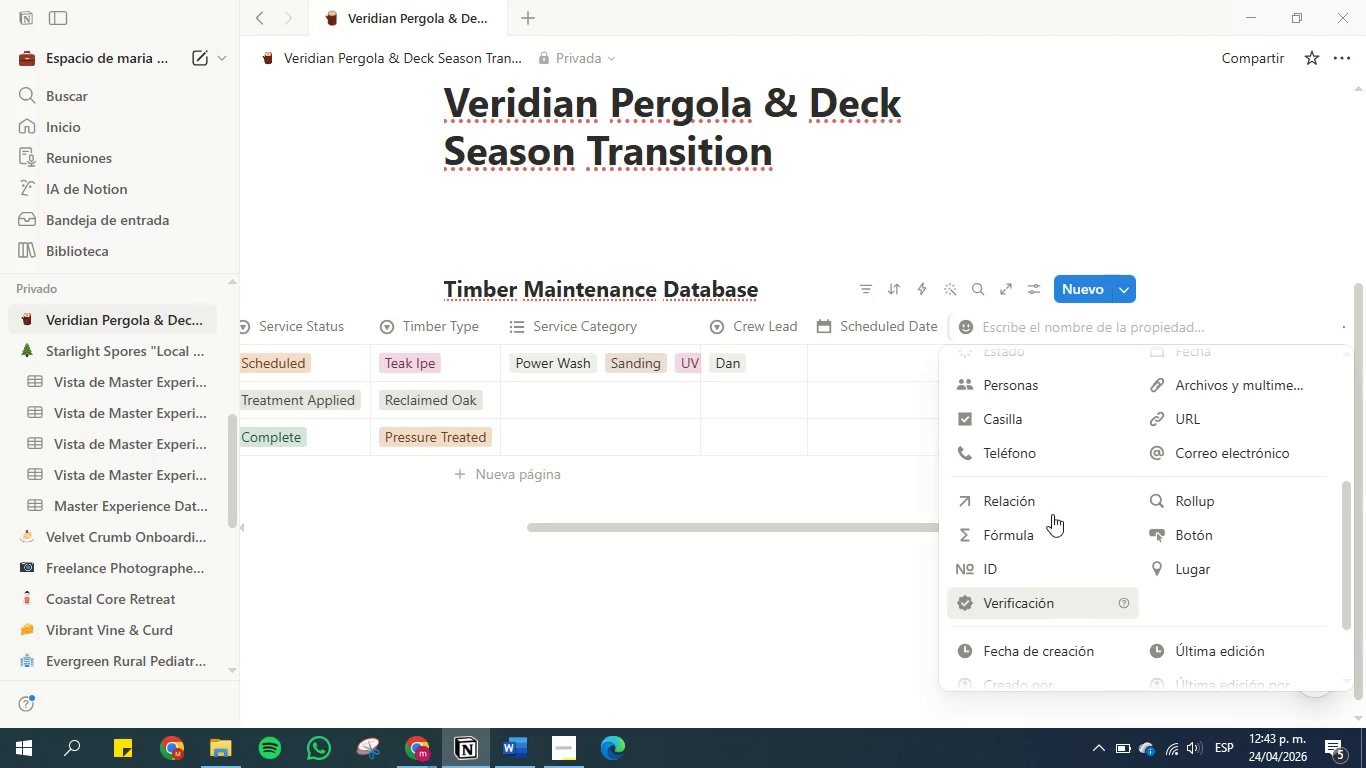 
left_click([1033, 417])
 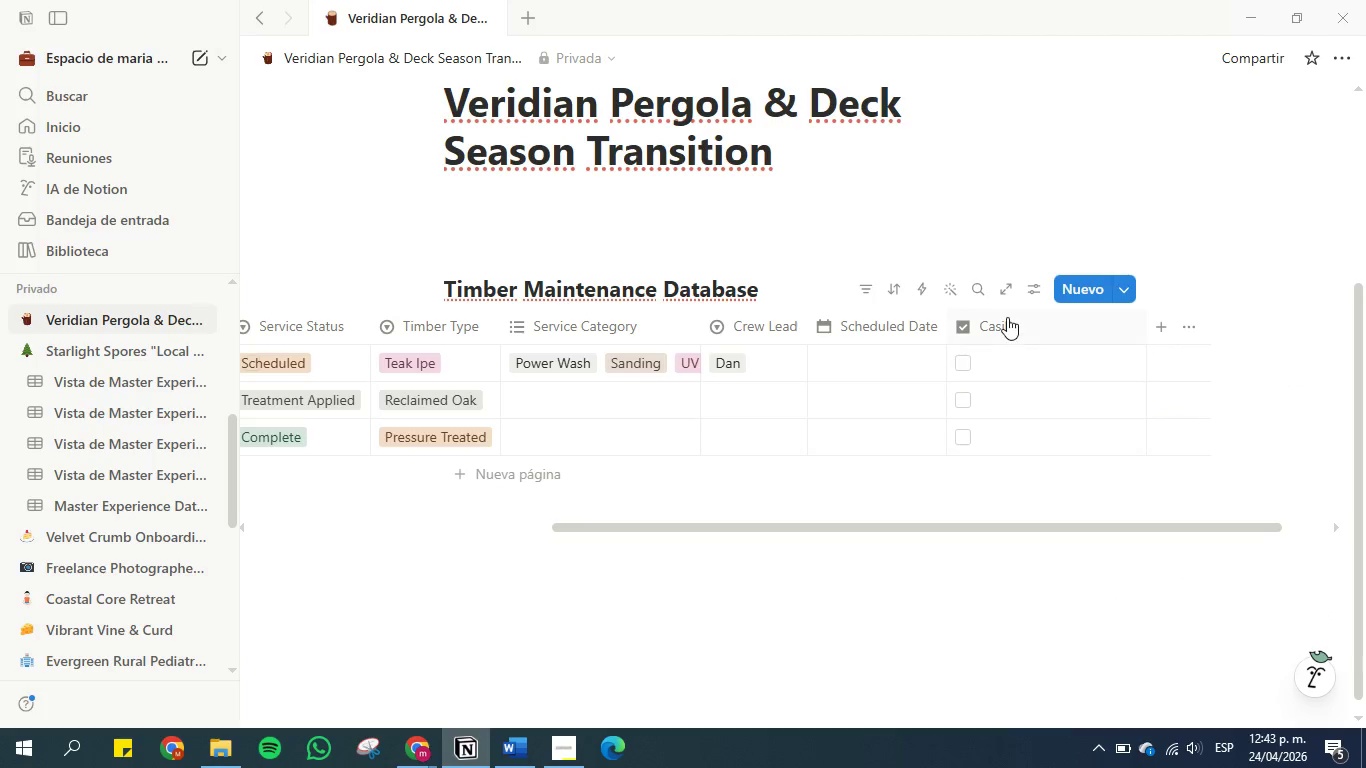 
left_click([1007, 317])
 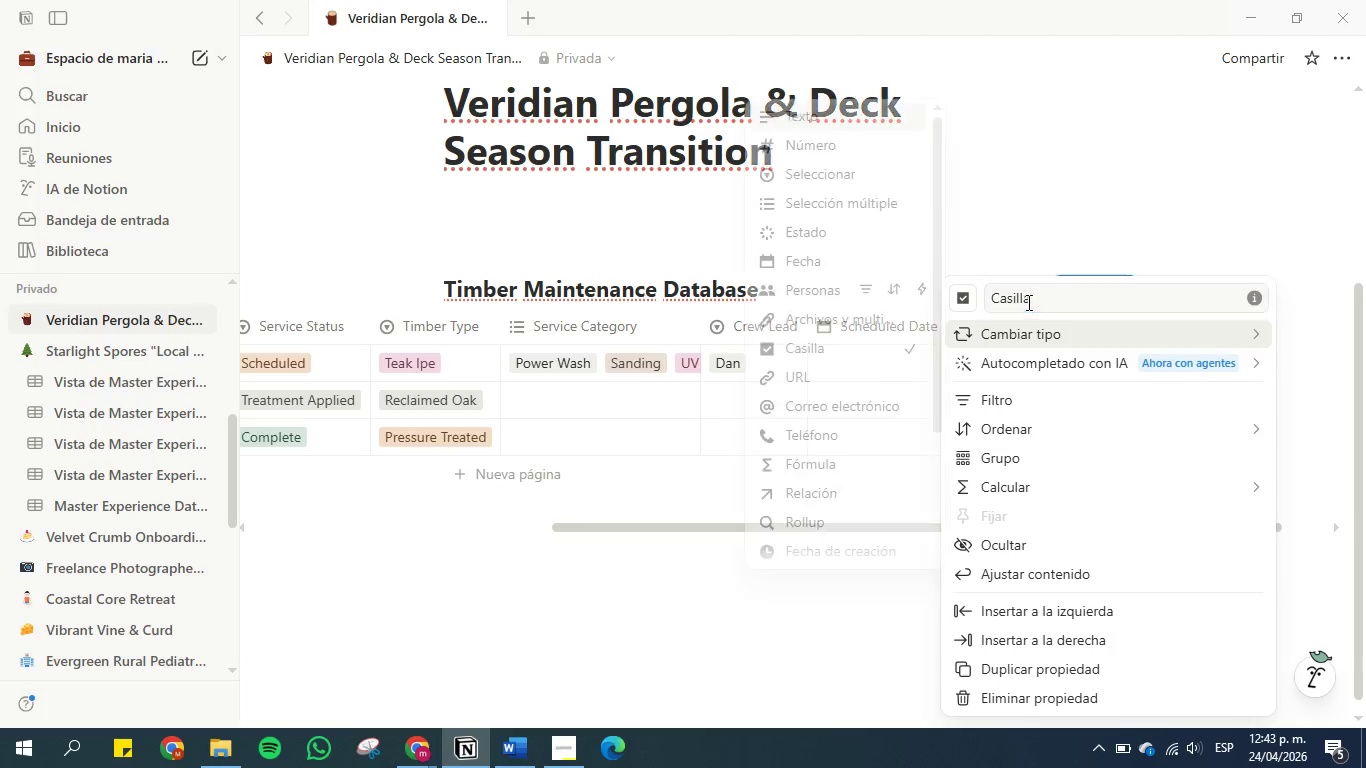 
double_click([1027, 302])
 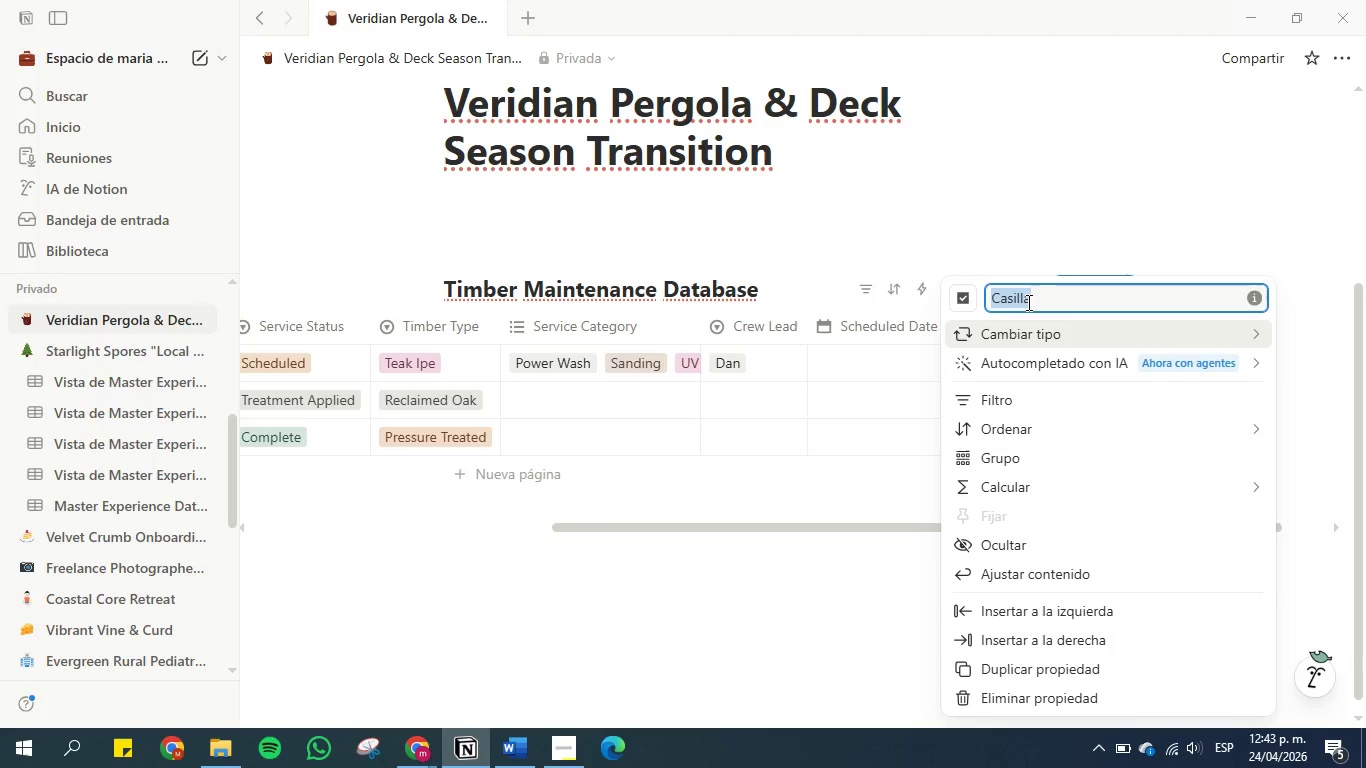 
triple_click([1027, 302])
 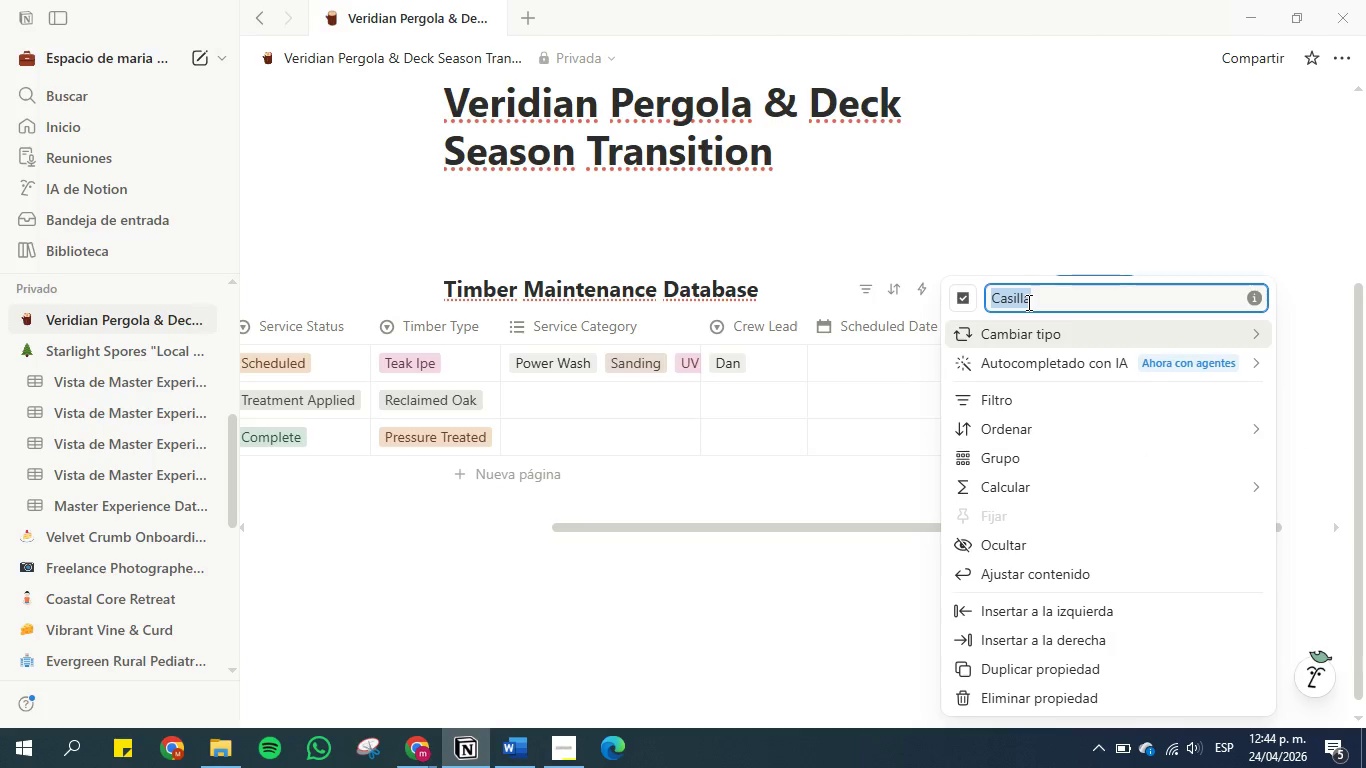 
key(Control+V)
 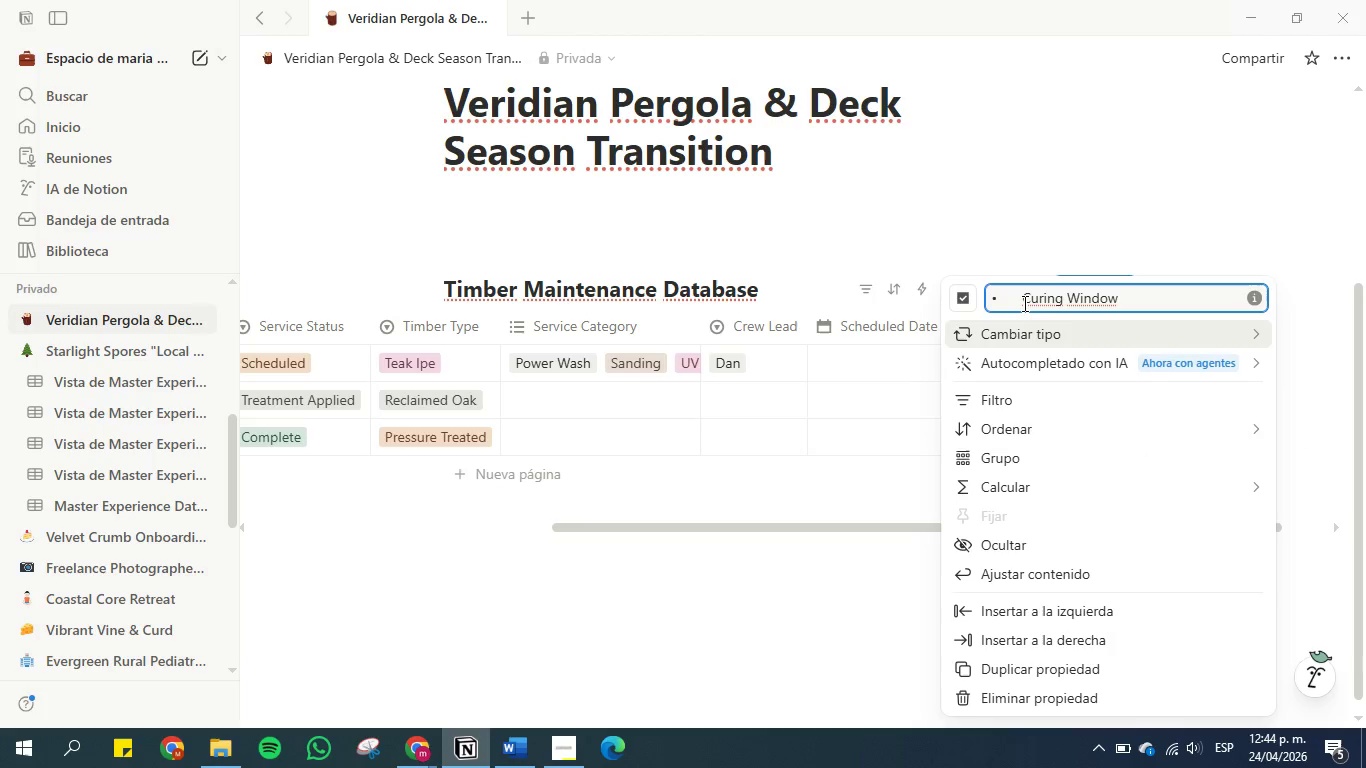 
left_click_drag(start_coordinate=[1023, 303], to_coordinate=[948, 301])
 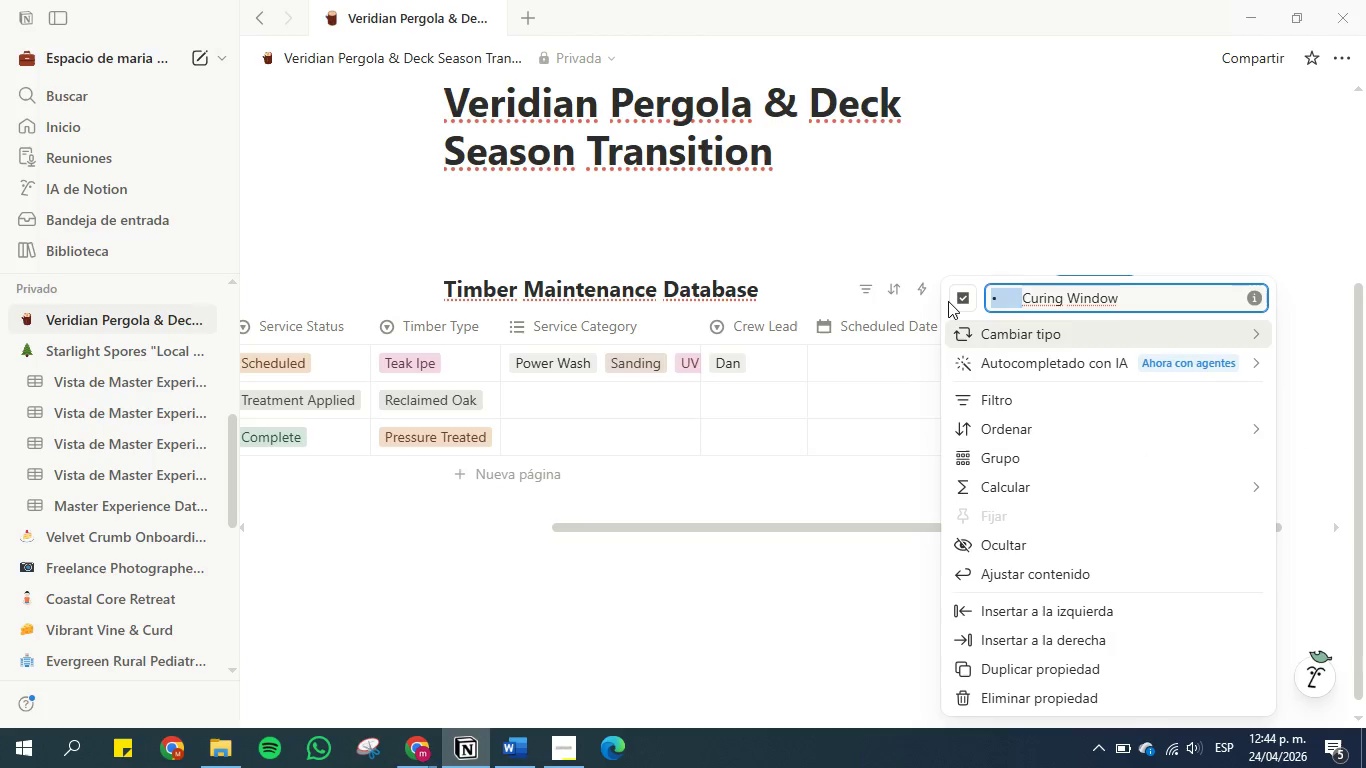 
key(Backspace)
 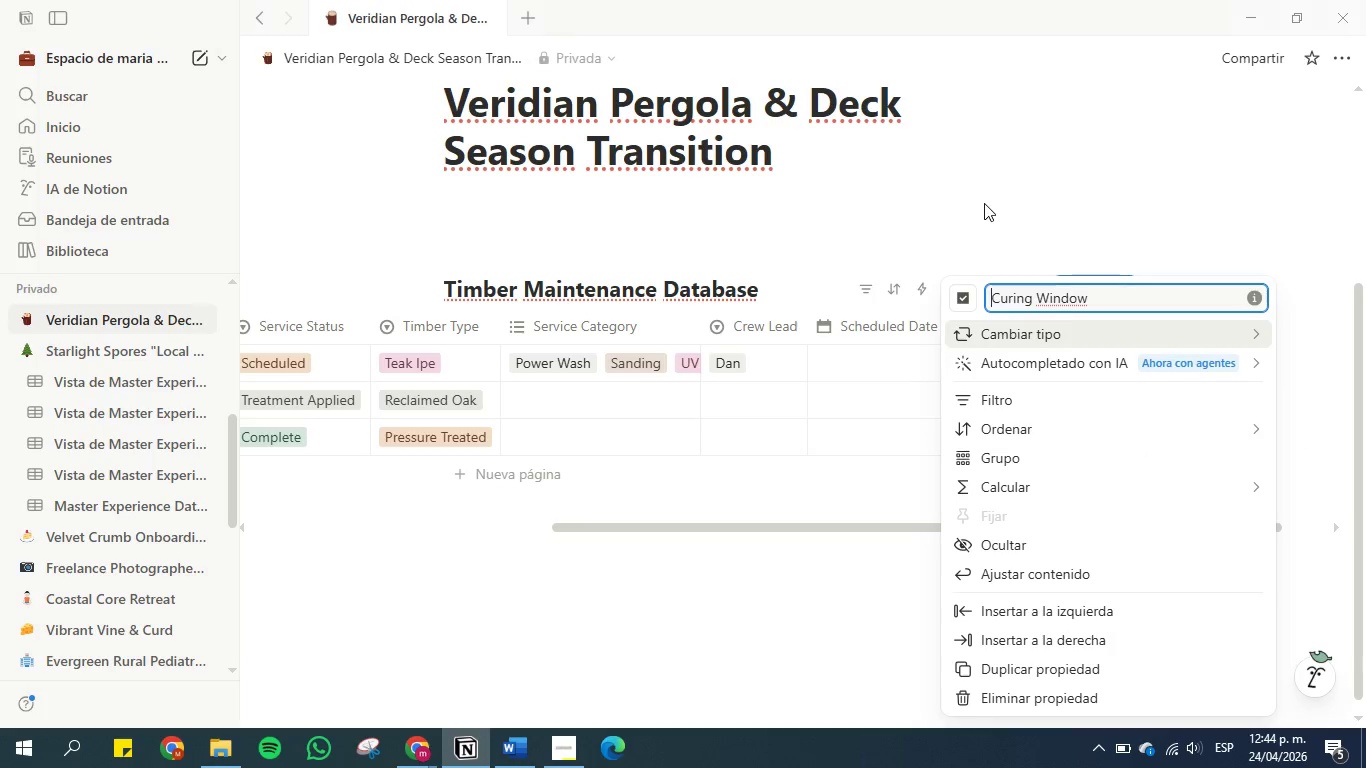 
left_click([984, 203])
 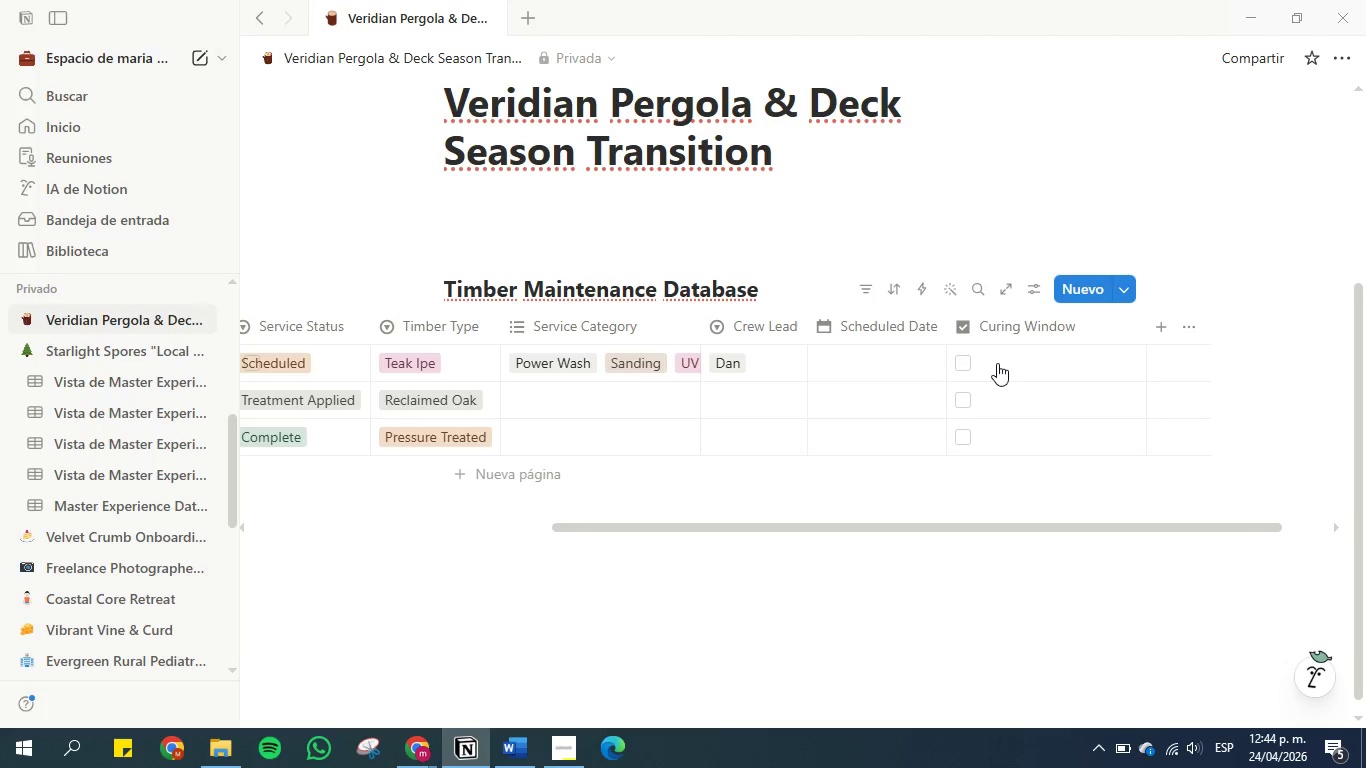 
left_click([506, 756])
 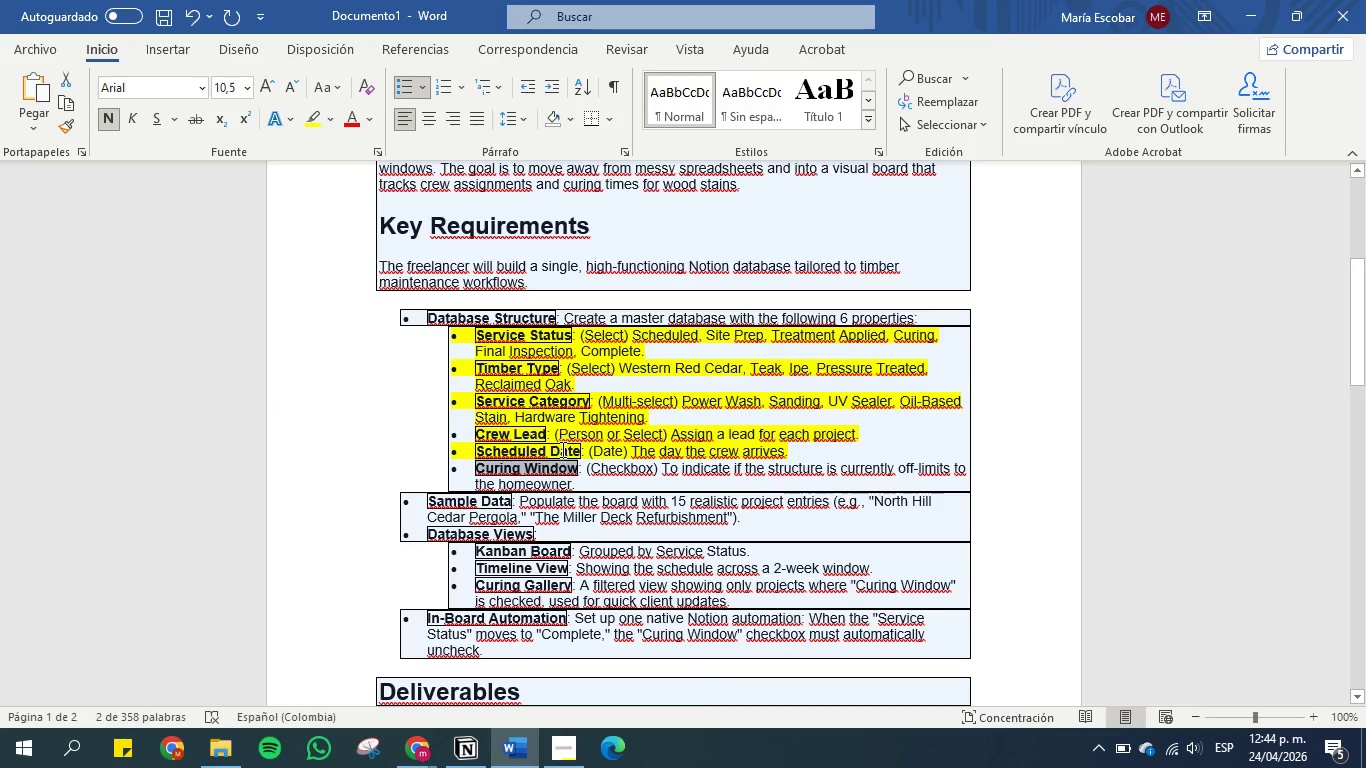 
left_click([562, 443])
 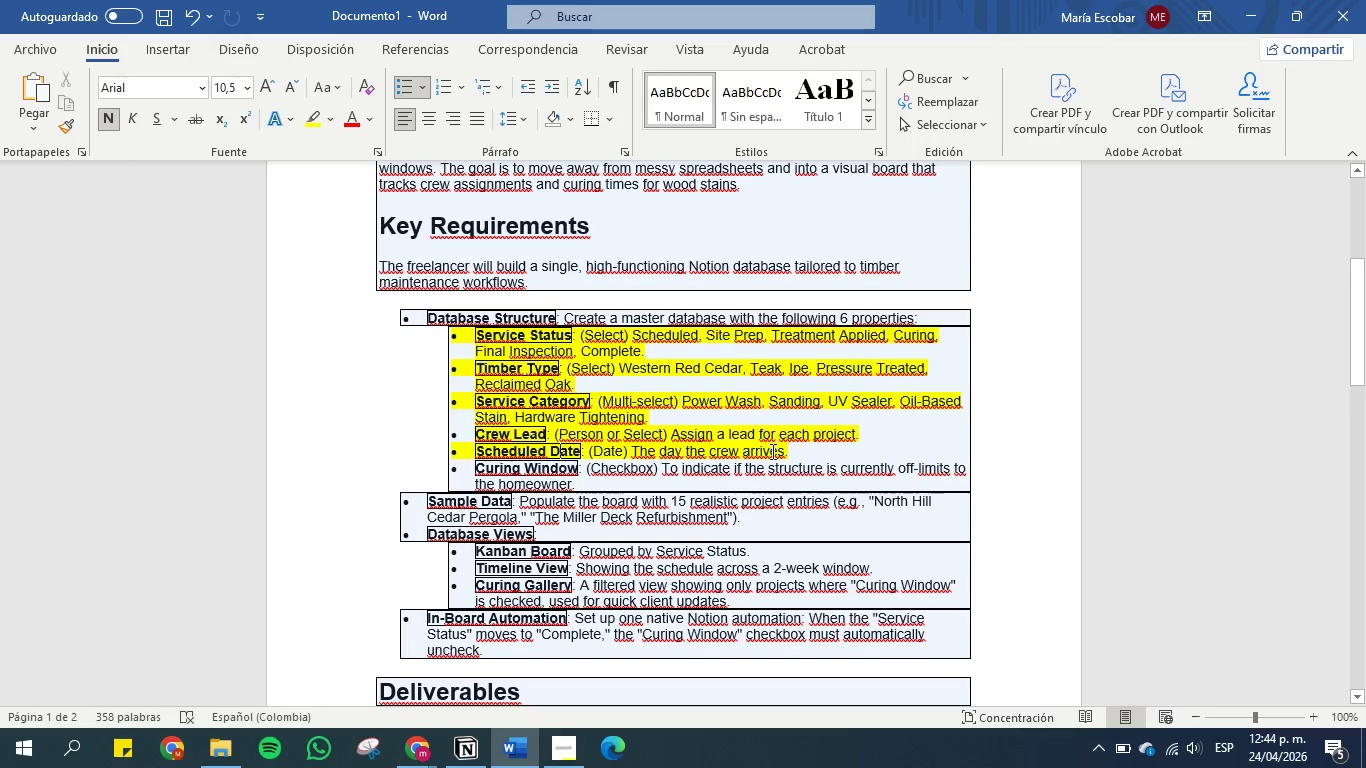 
wait(18.16)
 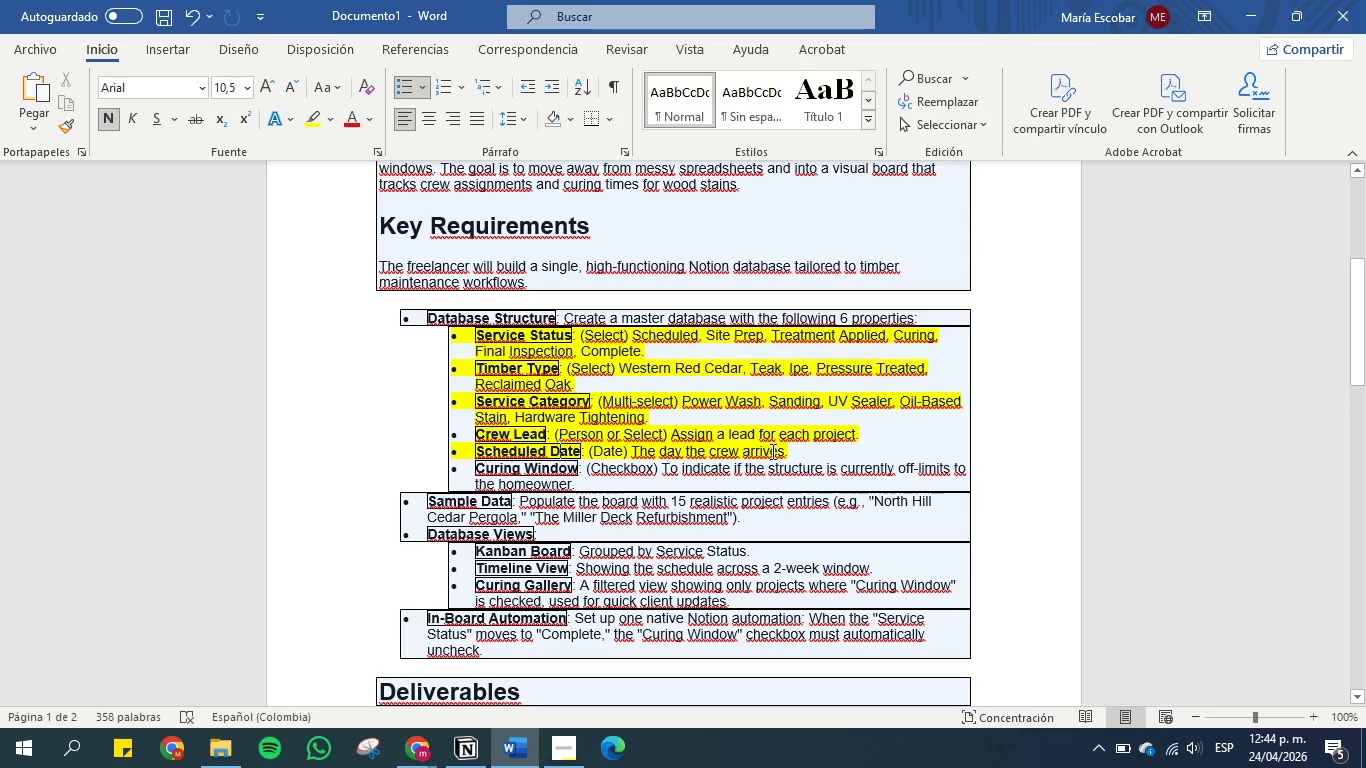 
left_click_drag(start_coordinate=[664, 463], to_coordinate=[690, 477])
 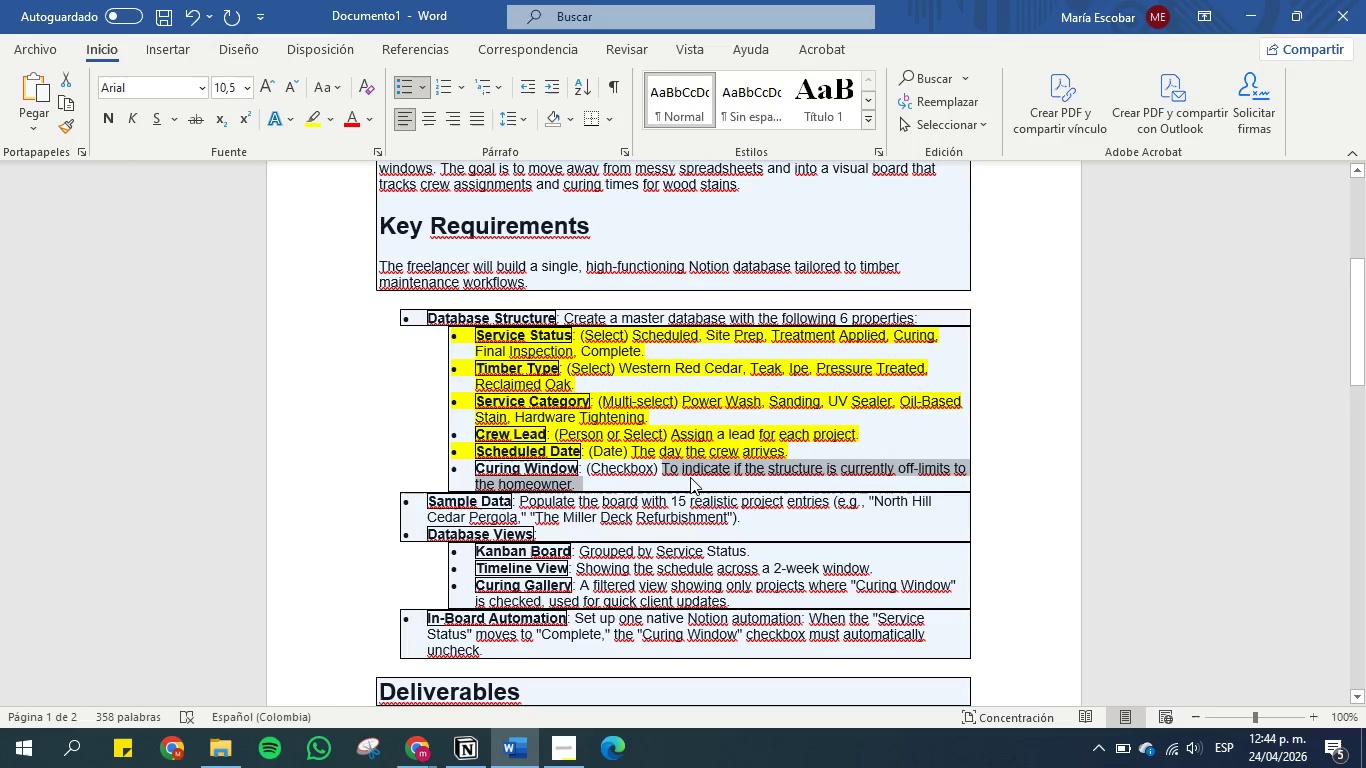 
key(Control+C)
 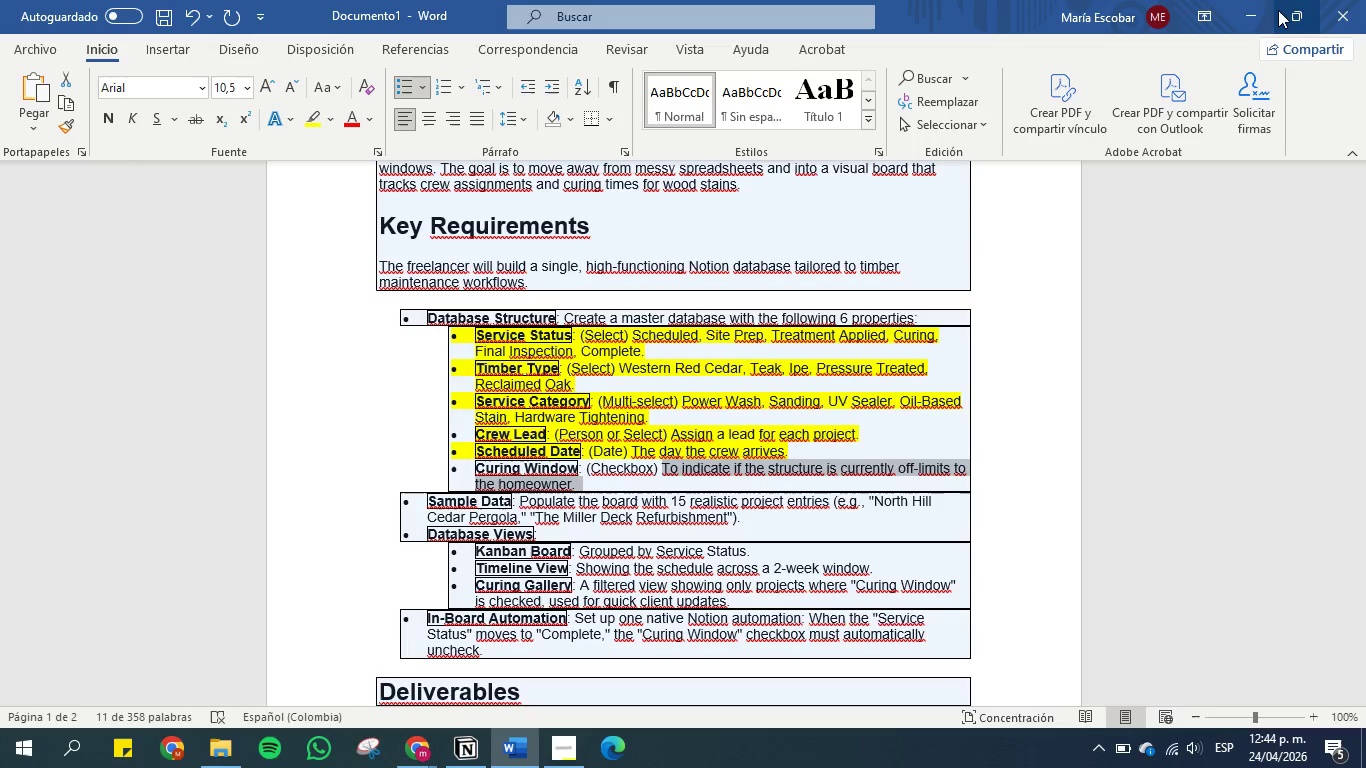 
left_click([1260, 10])
 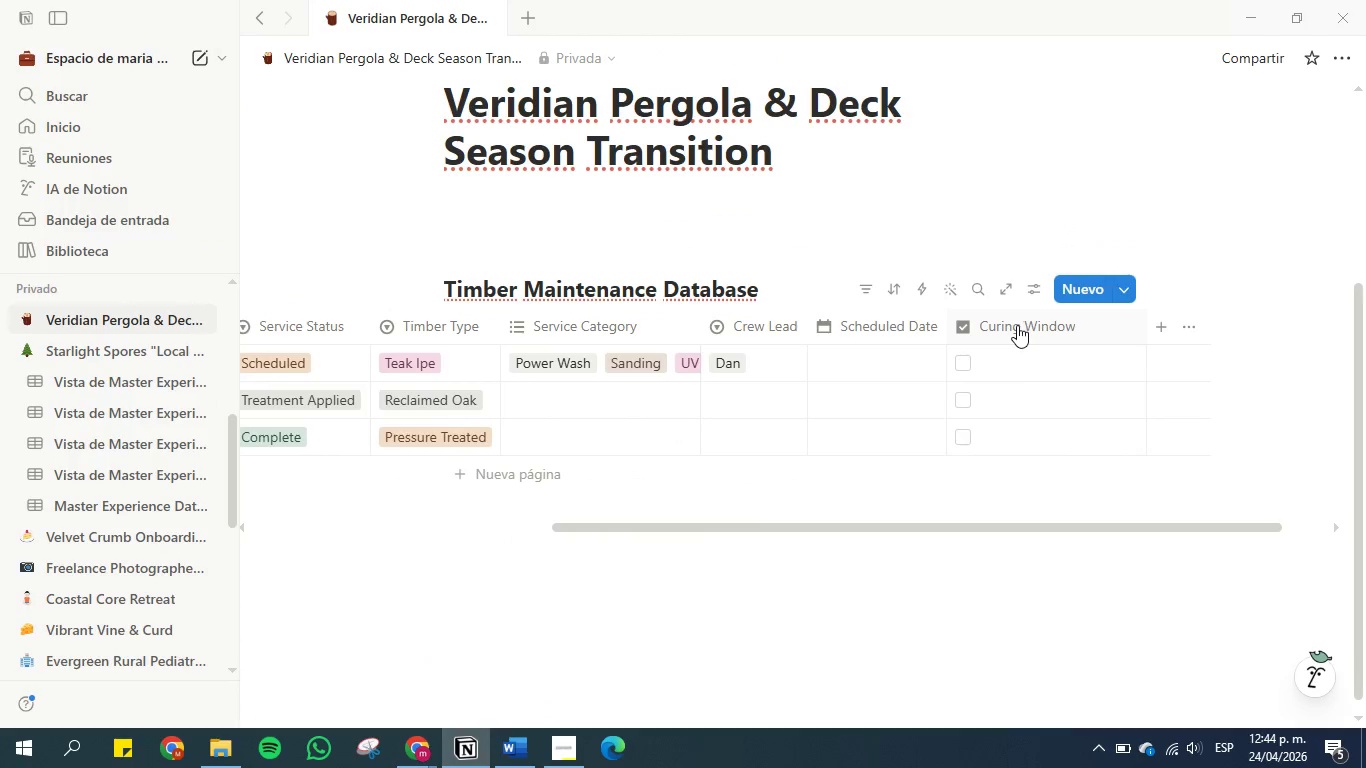 
left_click([1017, 325])
 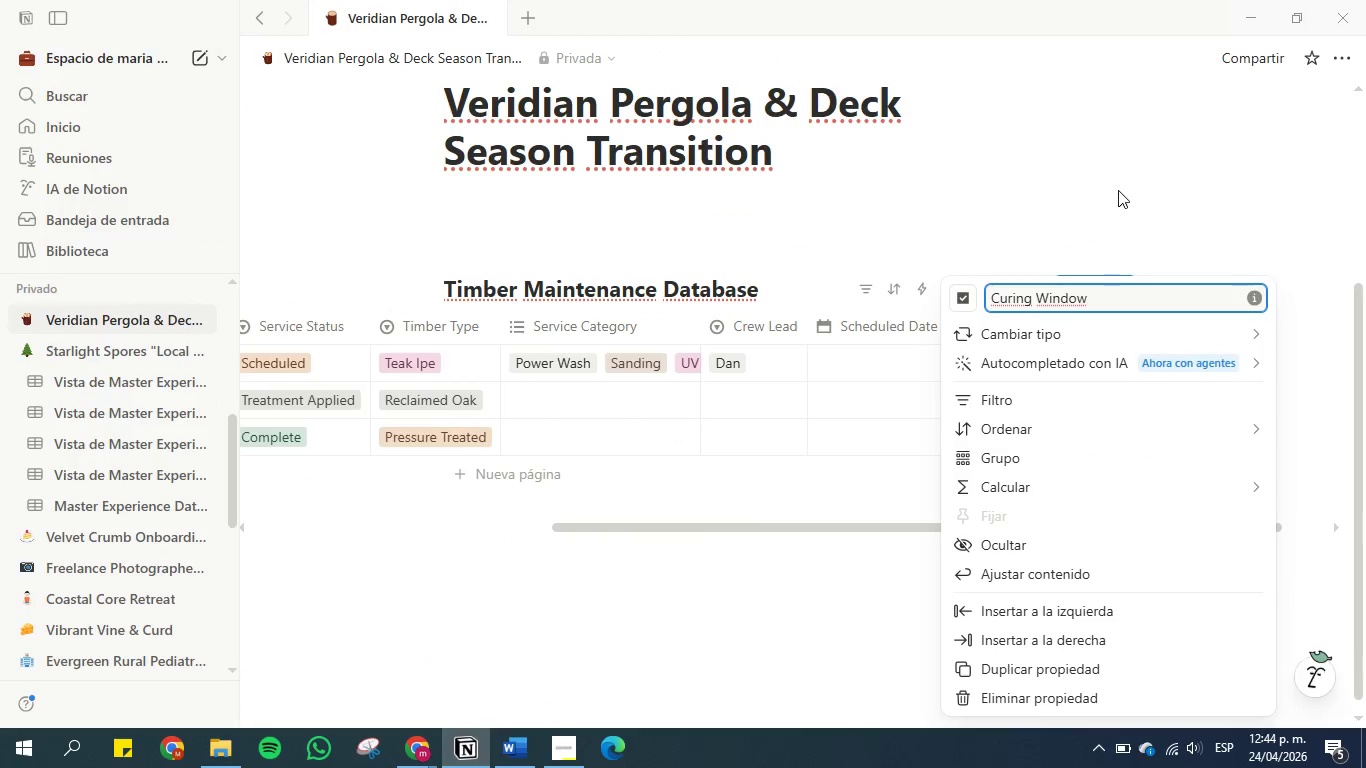 
left_click([1118, 183])
 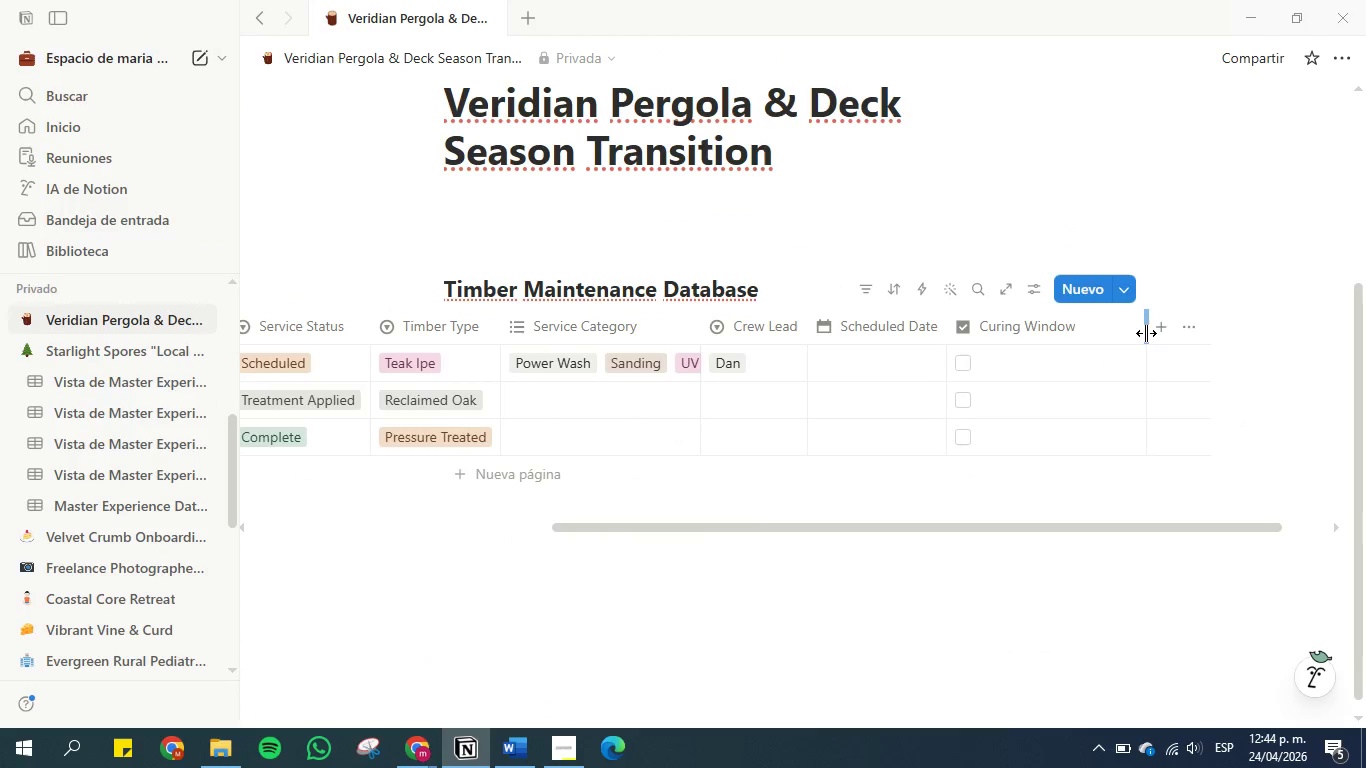 
left_click_drag(start_coordinate=[1146, 333], to_coordinate=[1085, 336])
 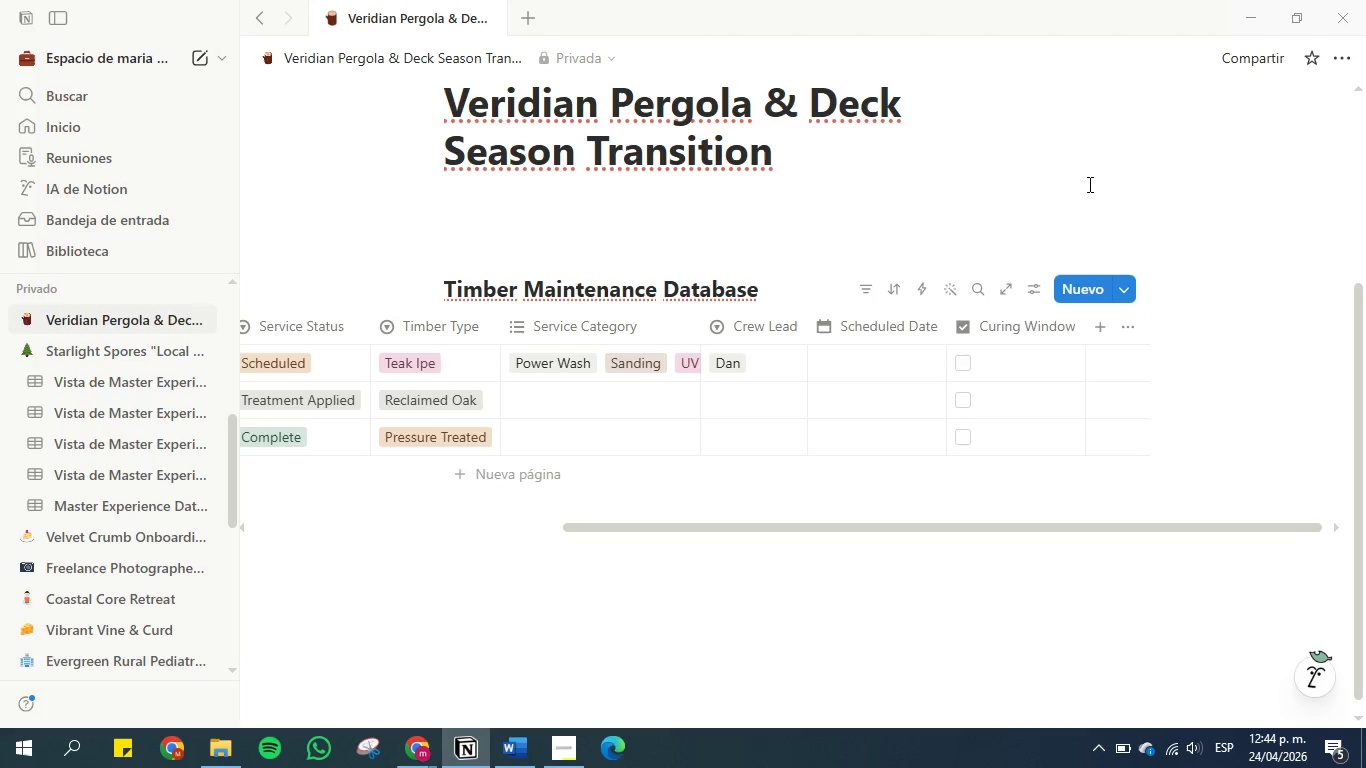 
left_click([1088, 183])
 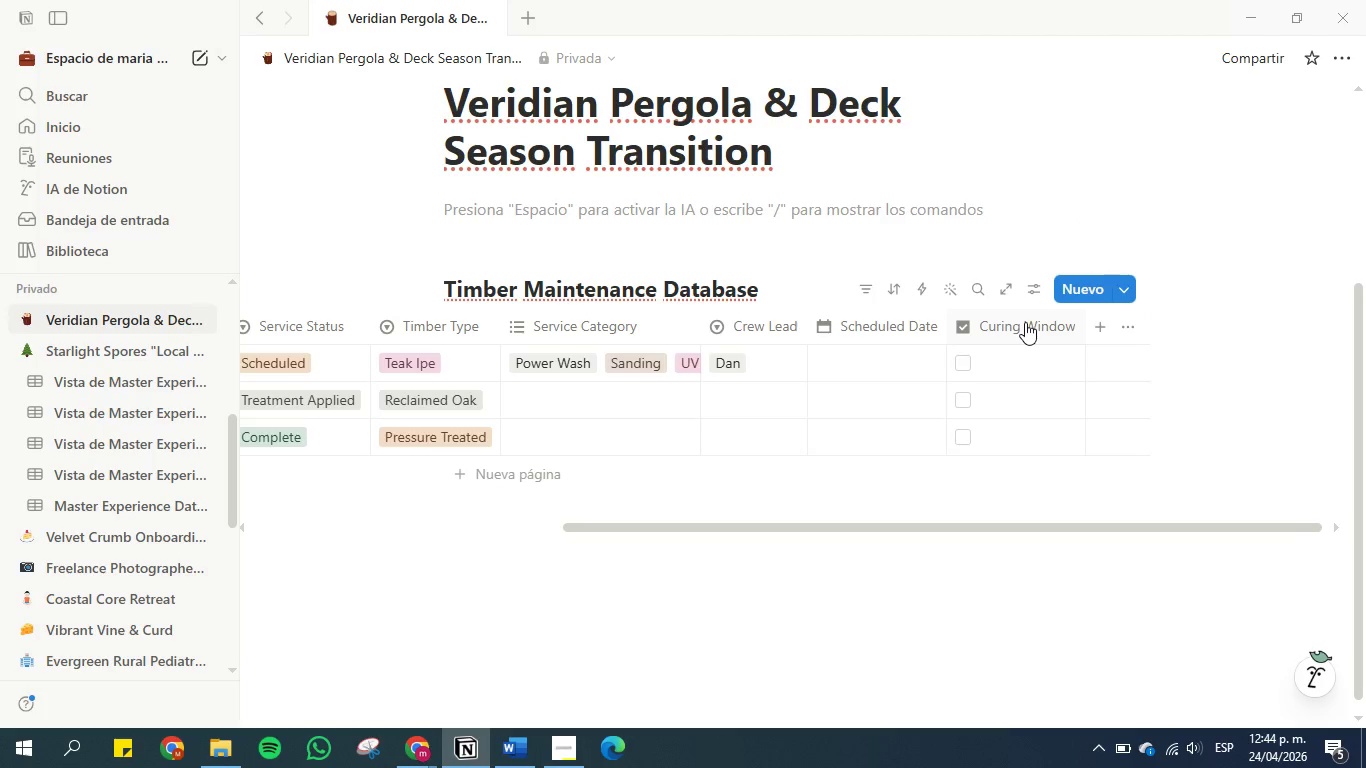 
right_click([1025, 322])
 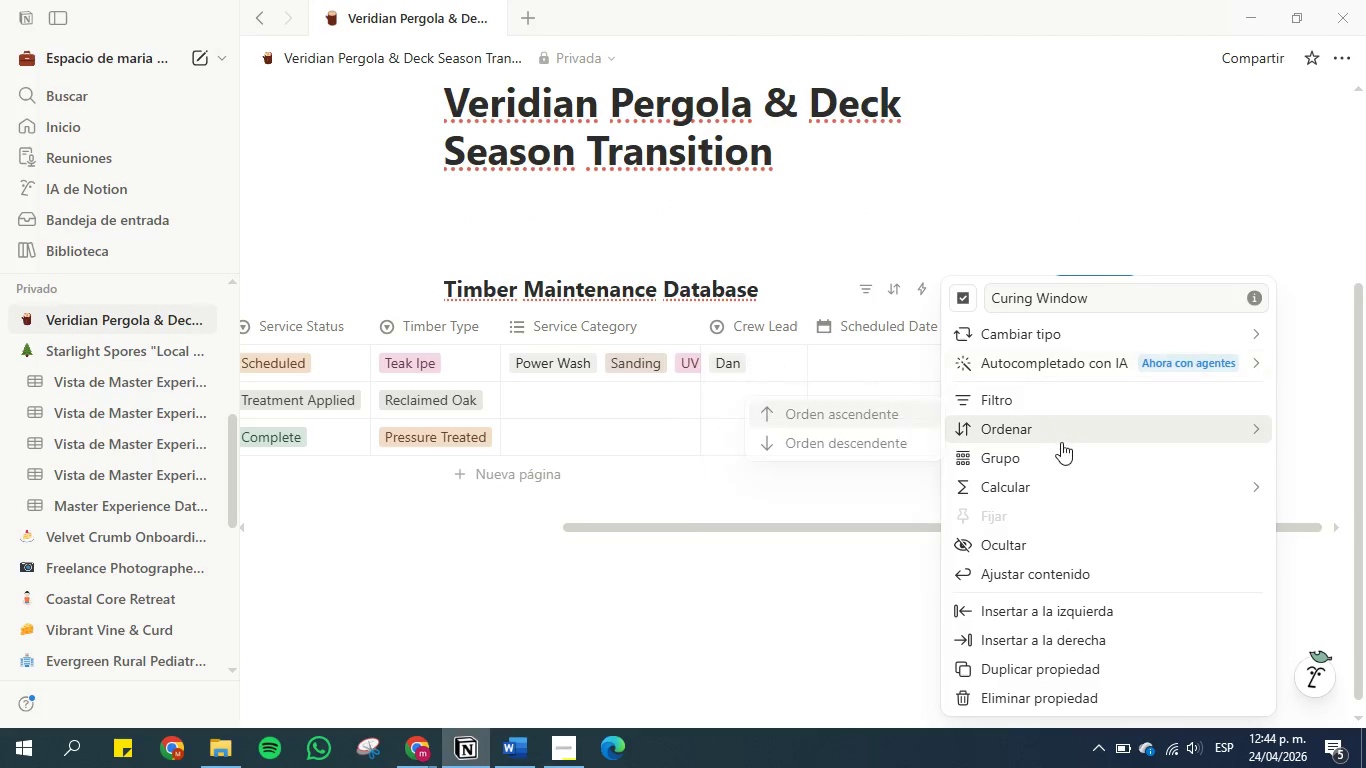 
scroll: coordinate [1062, 455], scroll_direction: down, amount: 5.0
 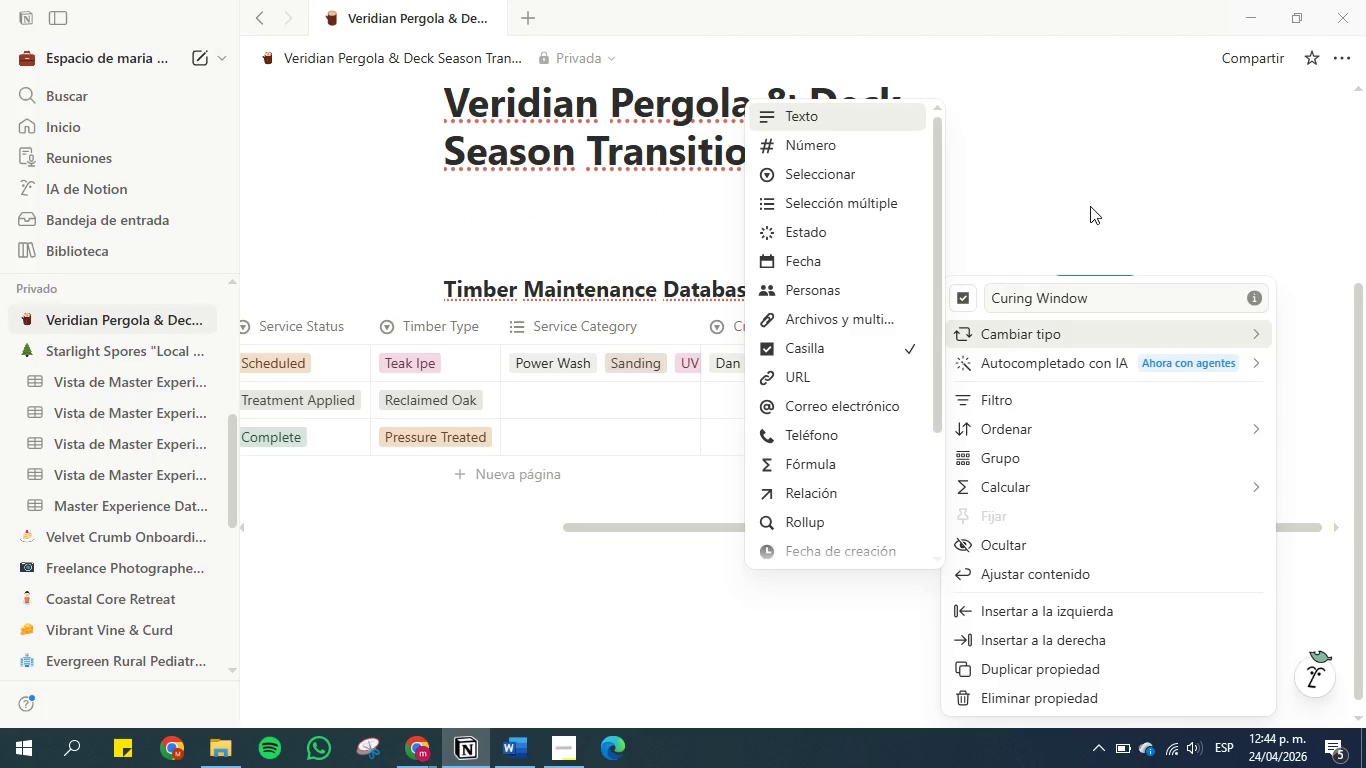 
left_click([1090, 206])
 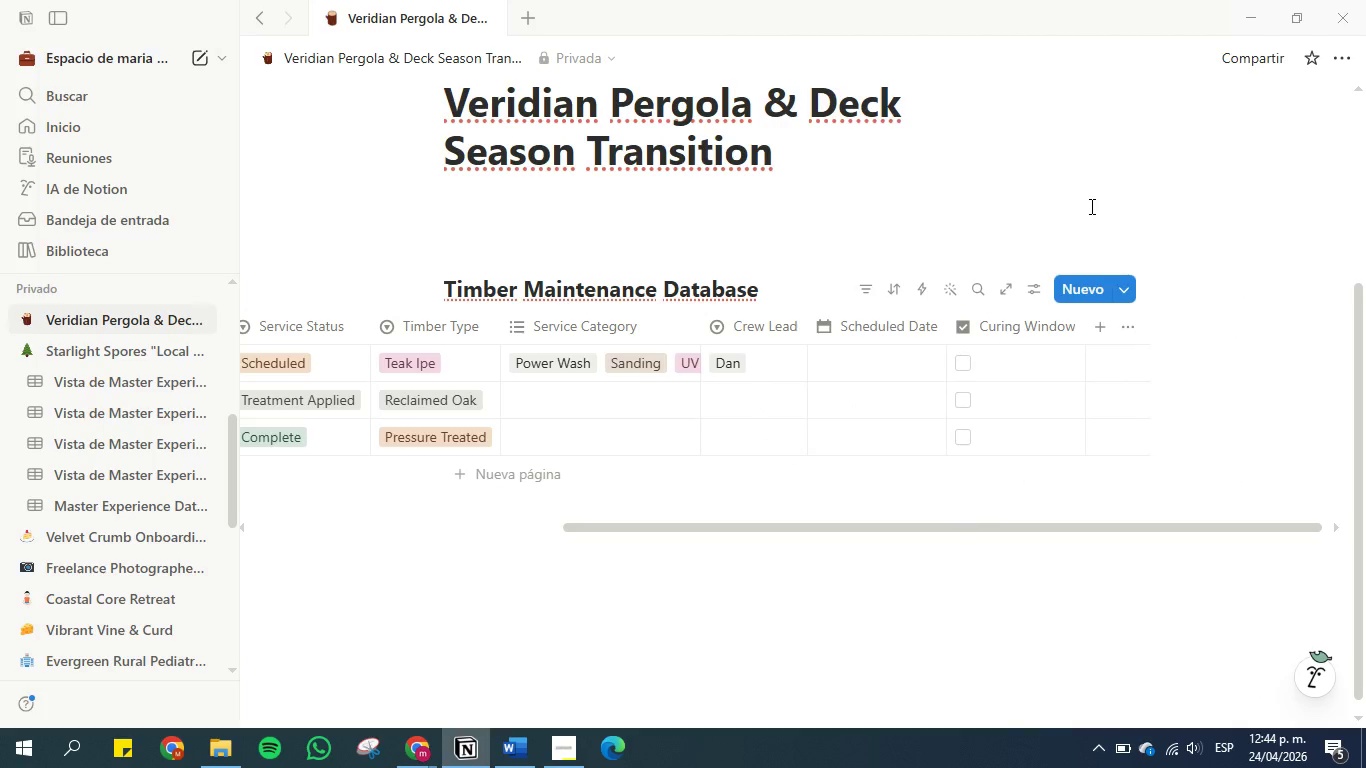 
left_click([1090, 206])
 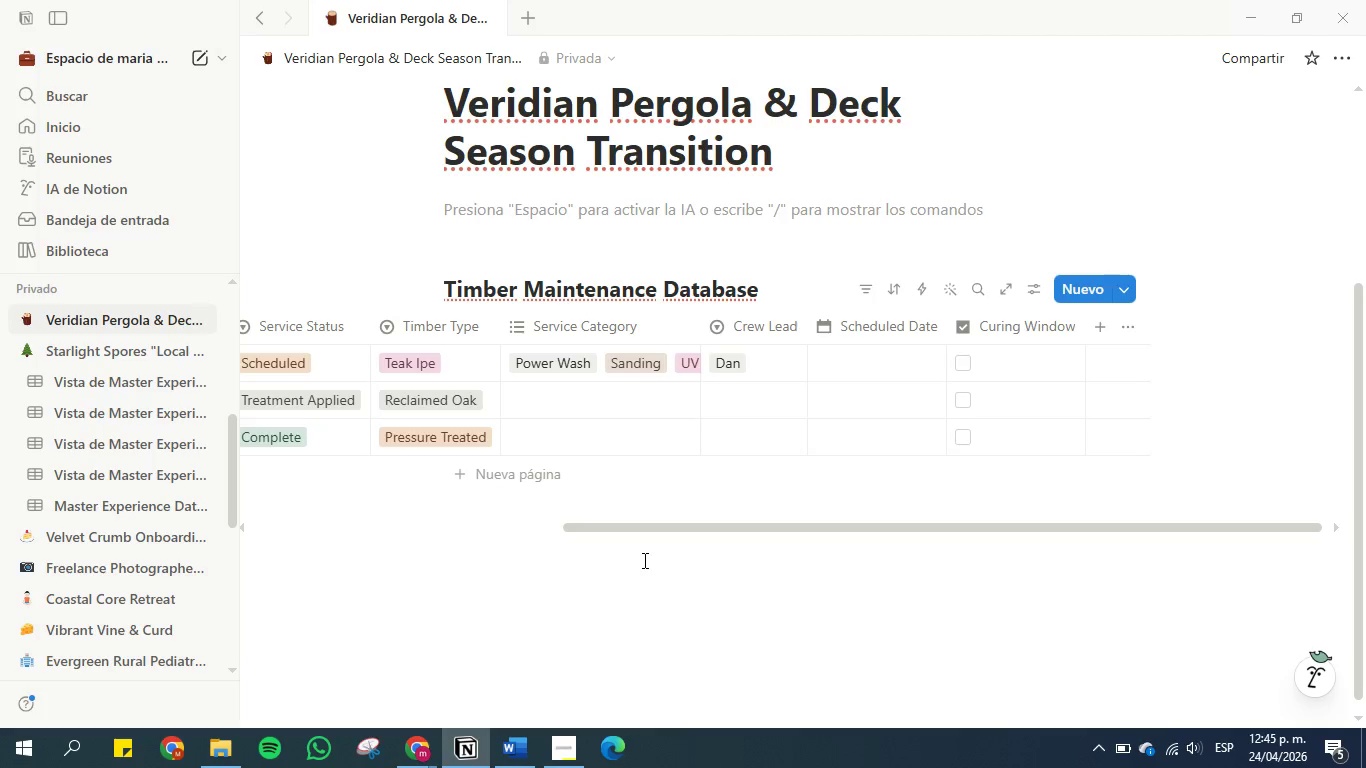 
wait(71.09)
 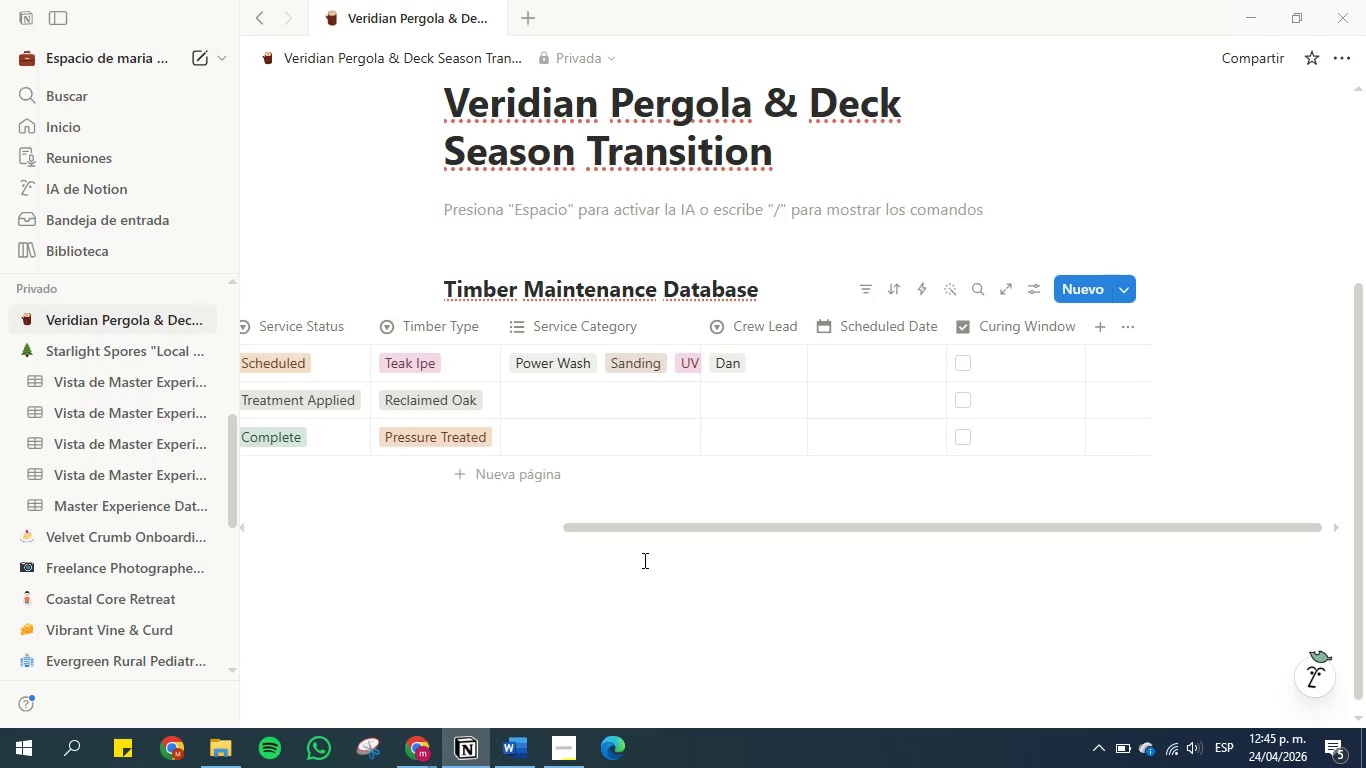 
left_click([1016, 354])
 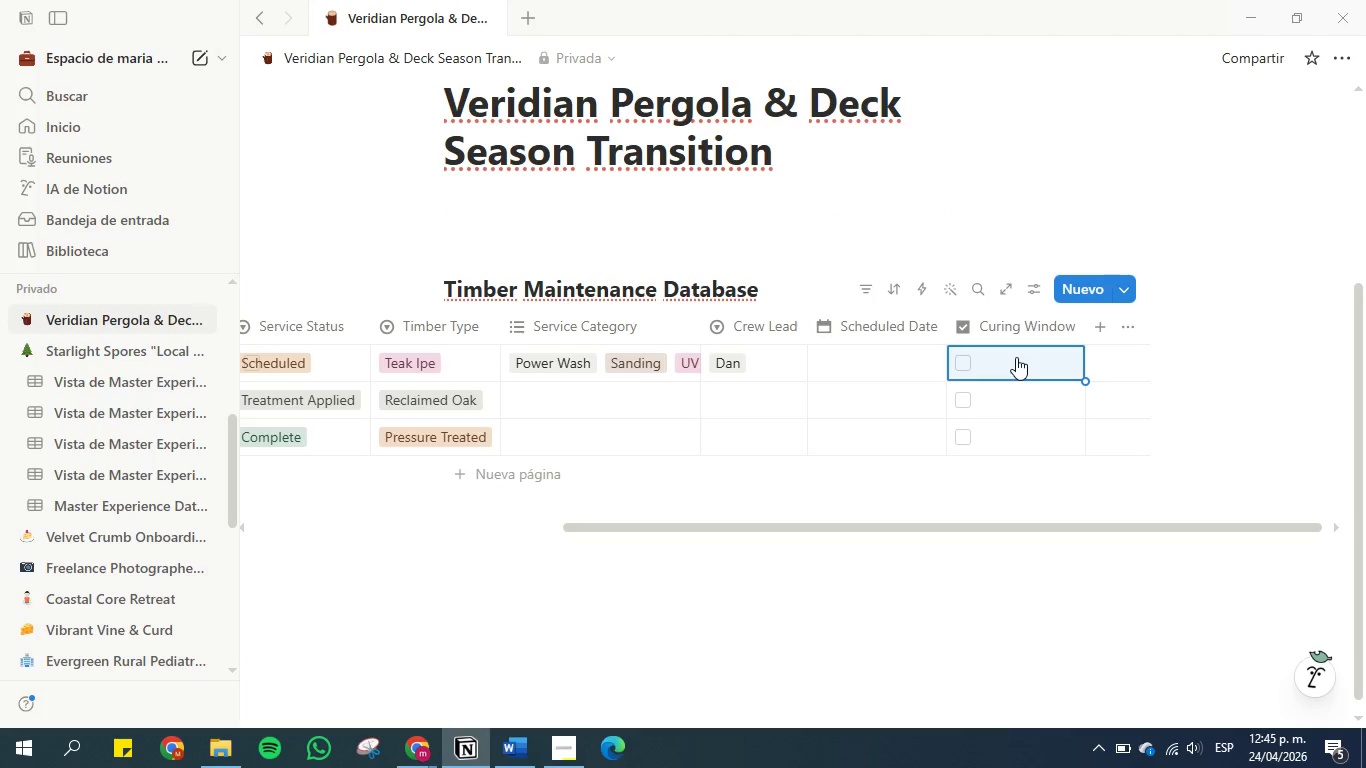 
right_click([1016, 357])
 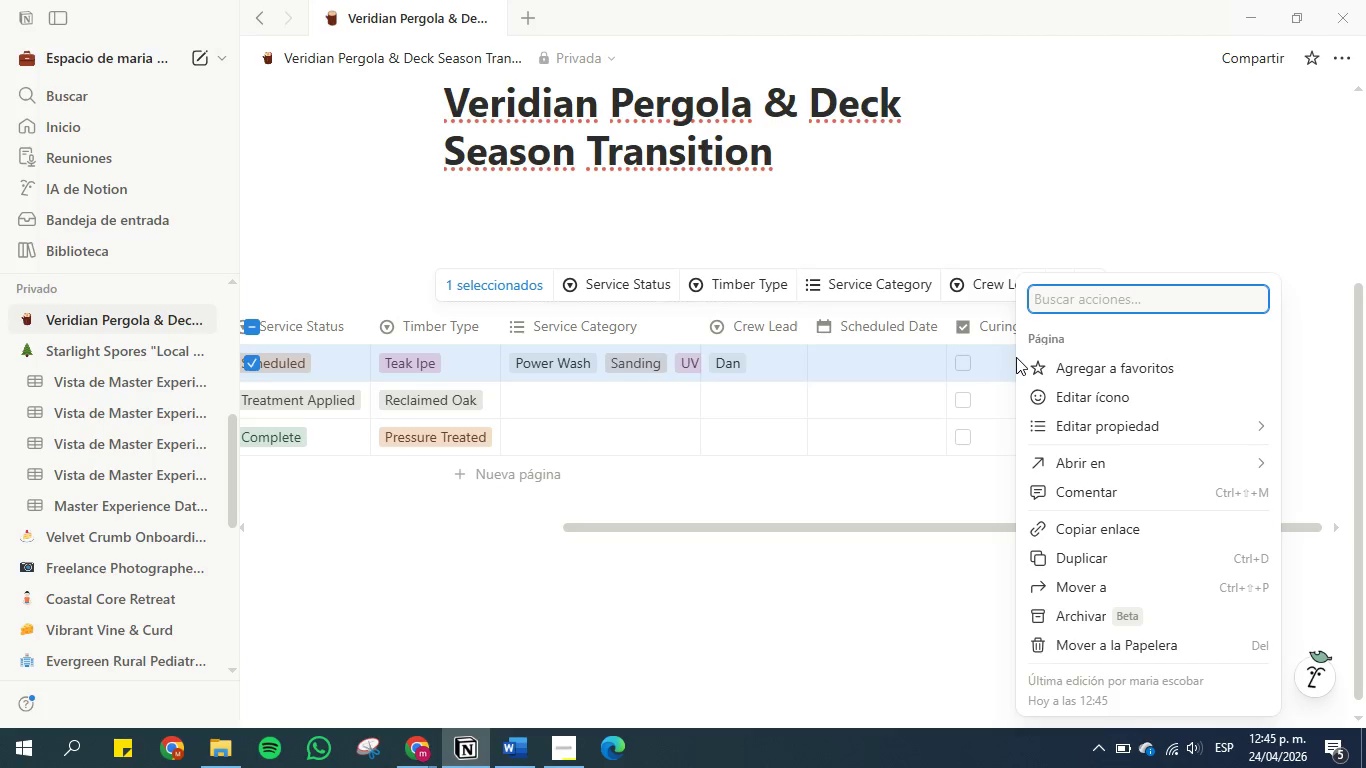 
scroll: coordinate [1107, 496], scroll_direction: down, amount: 2.0
 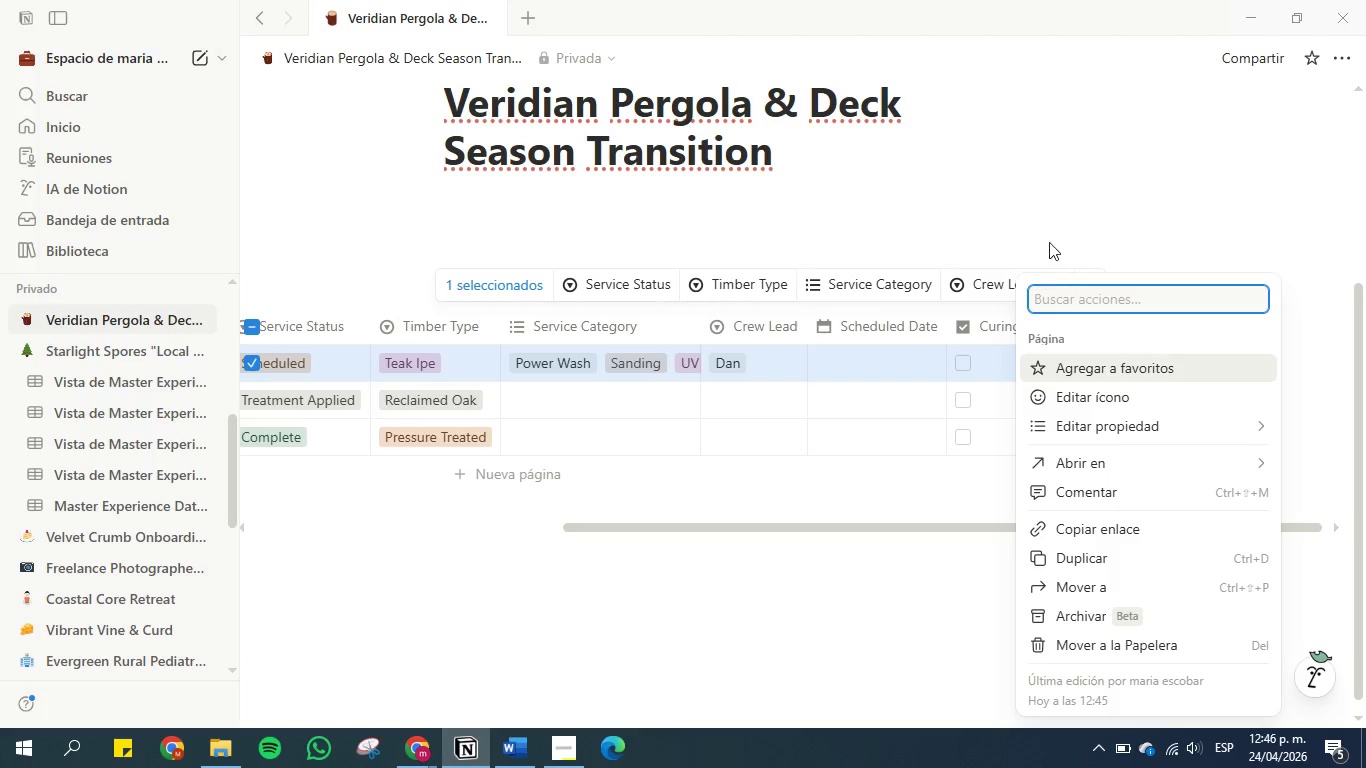 
left_click([1044, 224])
 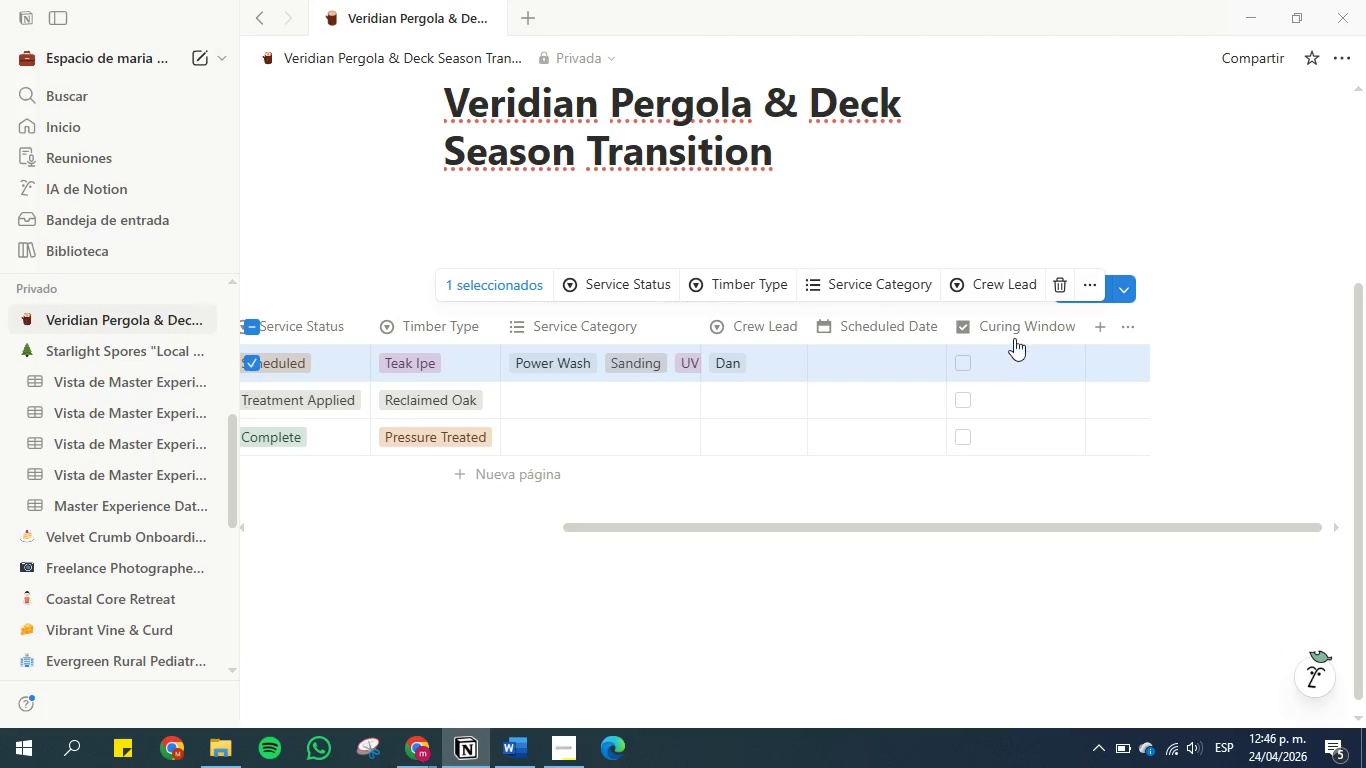 
left_click([1016, 320])
 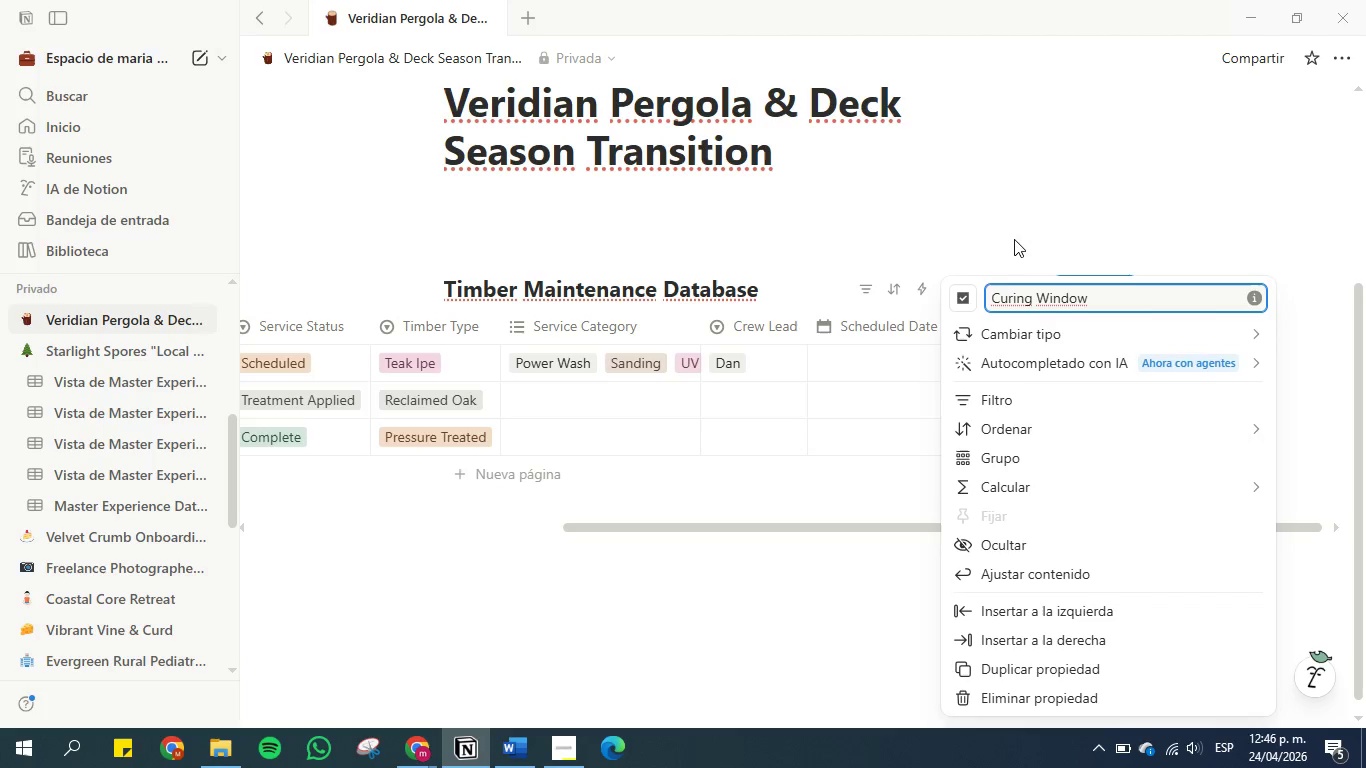 
scroll: coordinate [1154, 523], scroll_direction: down, amount: 2.0
 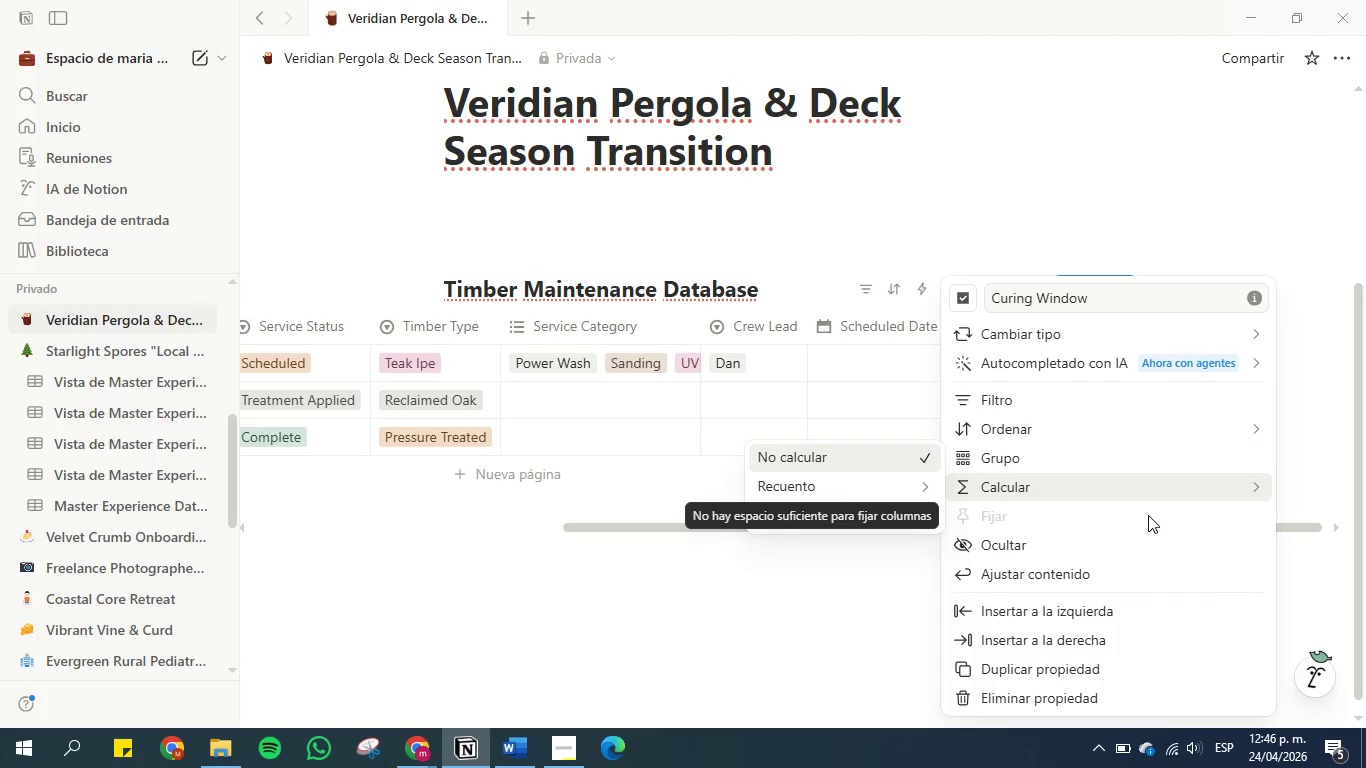 
scroll: coordinate [1131, 488], scroll_direction: up, amount: 3.0
 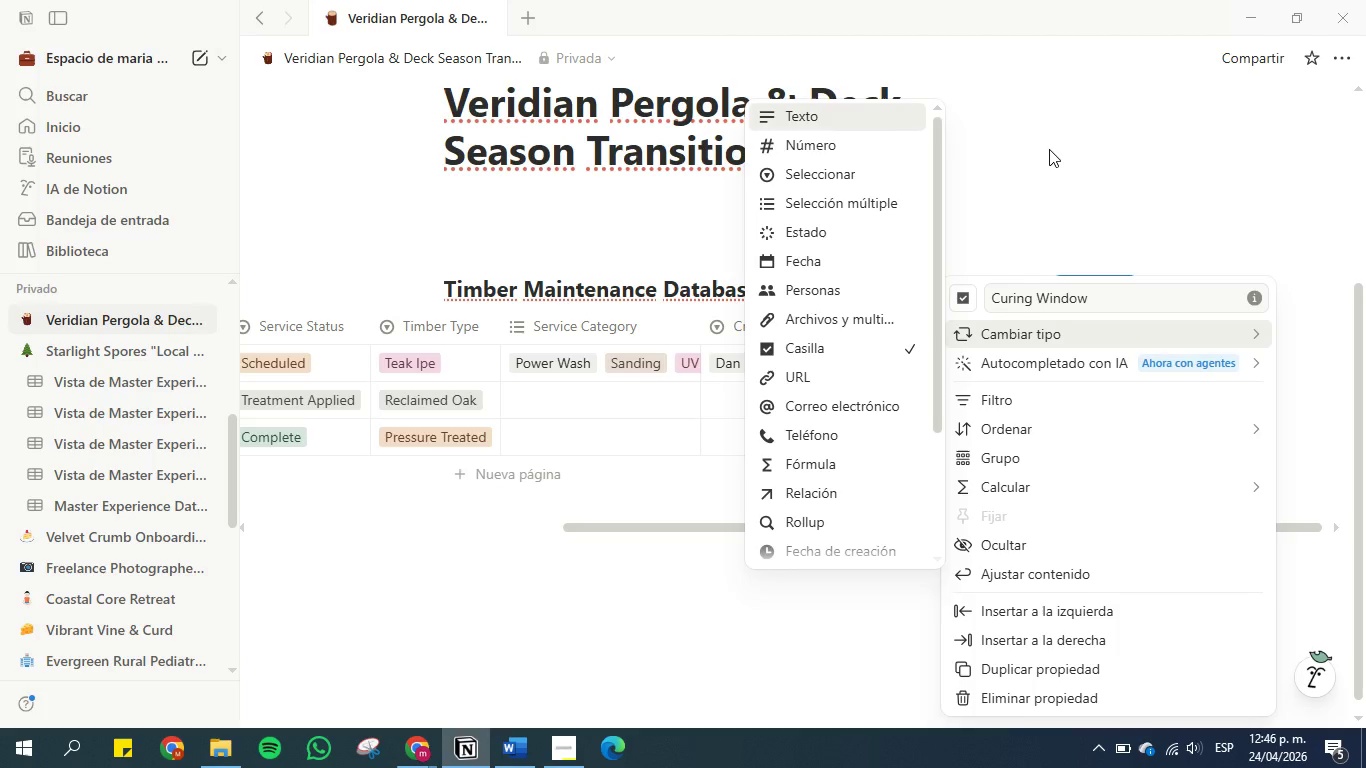 
wait(34.88)
 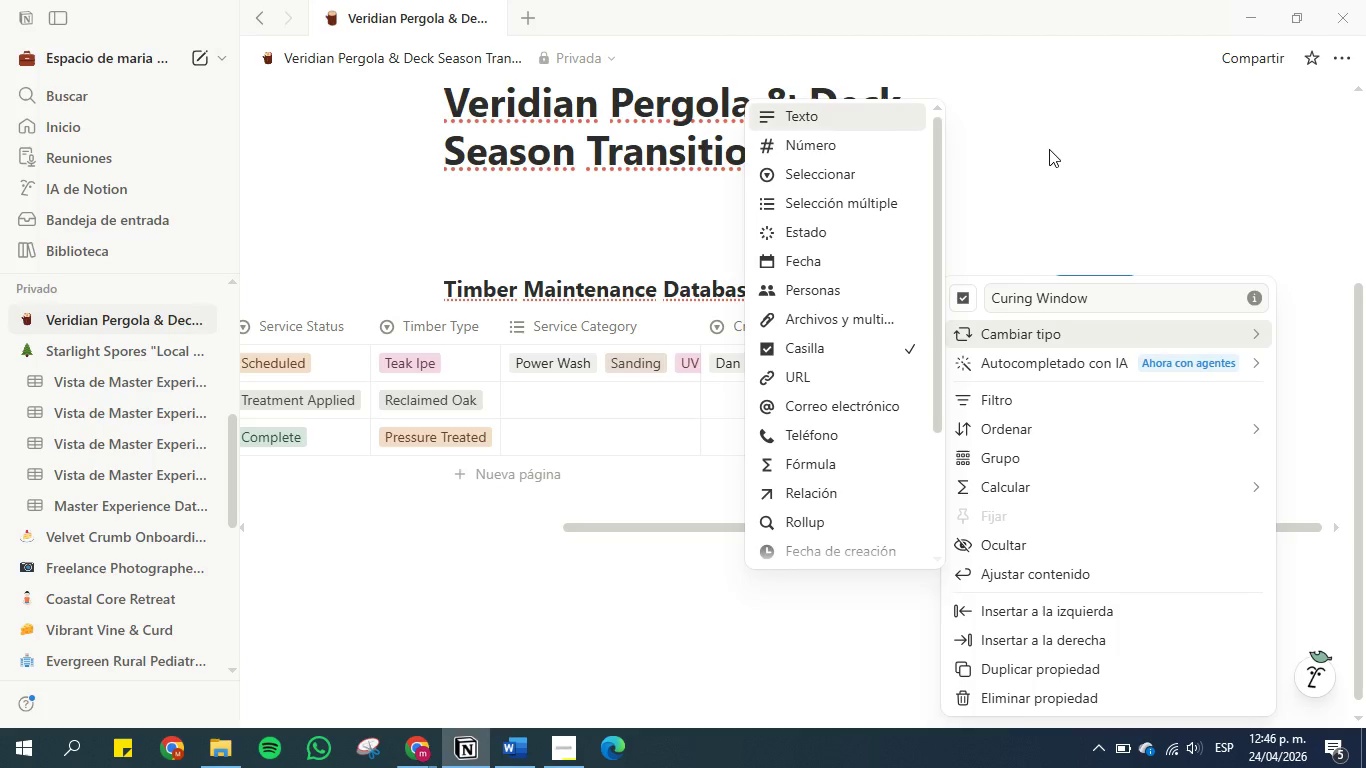 
left_click([1049, 149])
 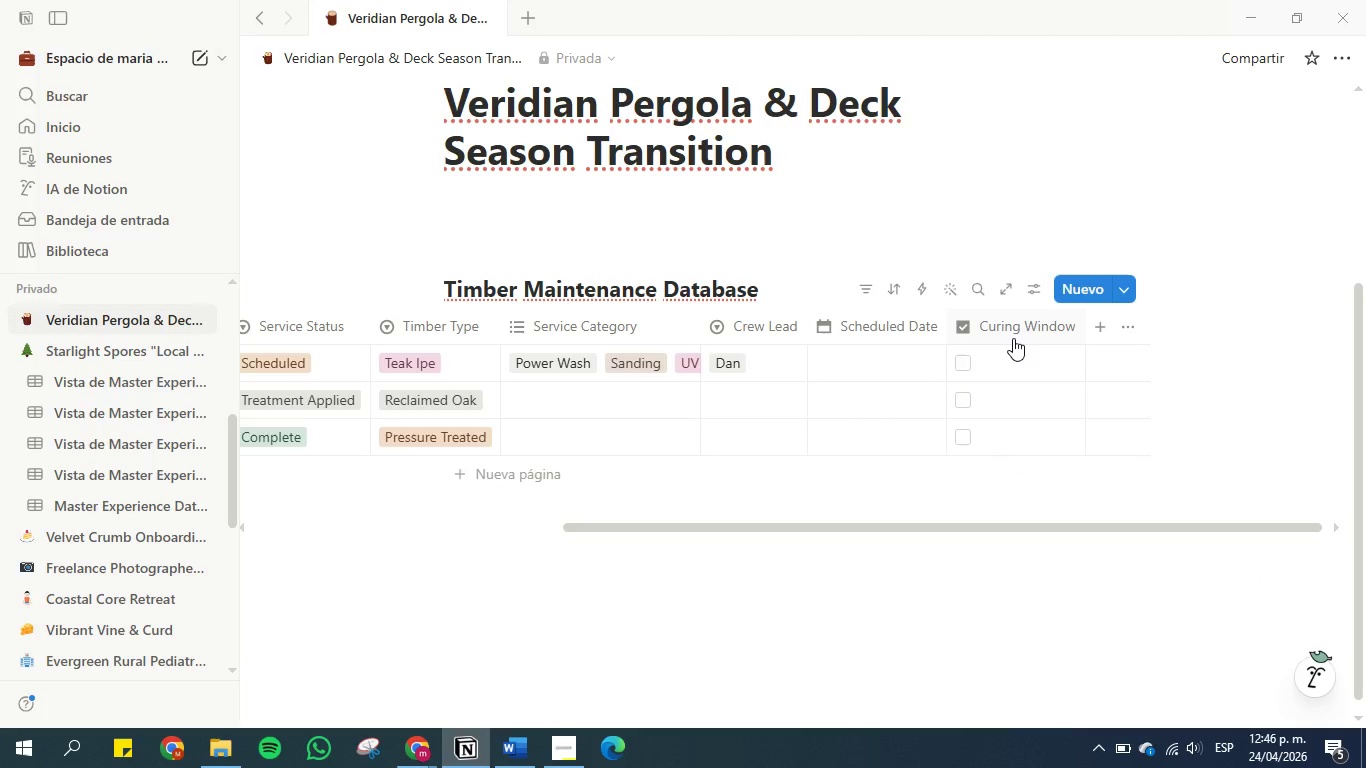 
wait(12.2)
 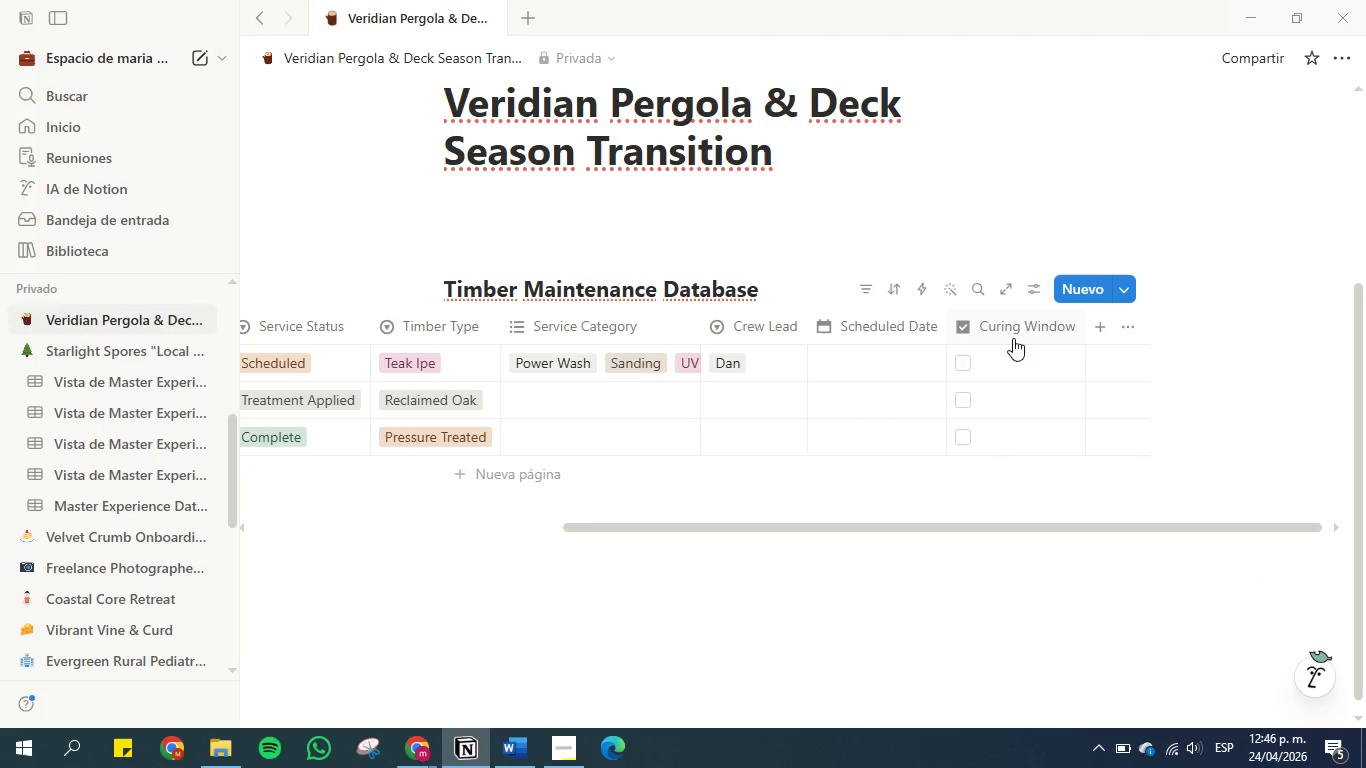 
left_click([511, 764])
 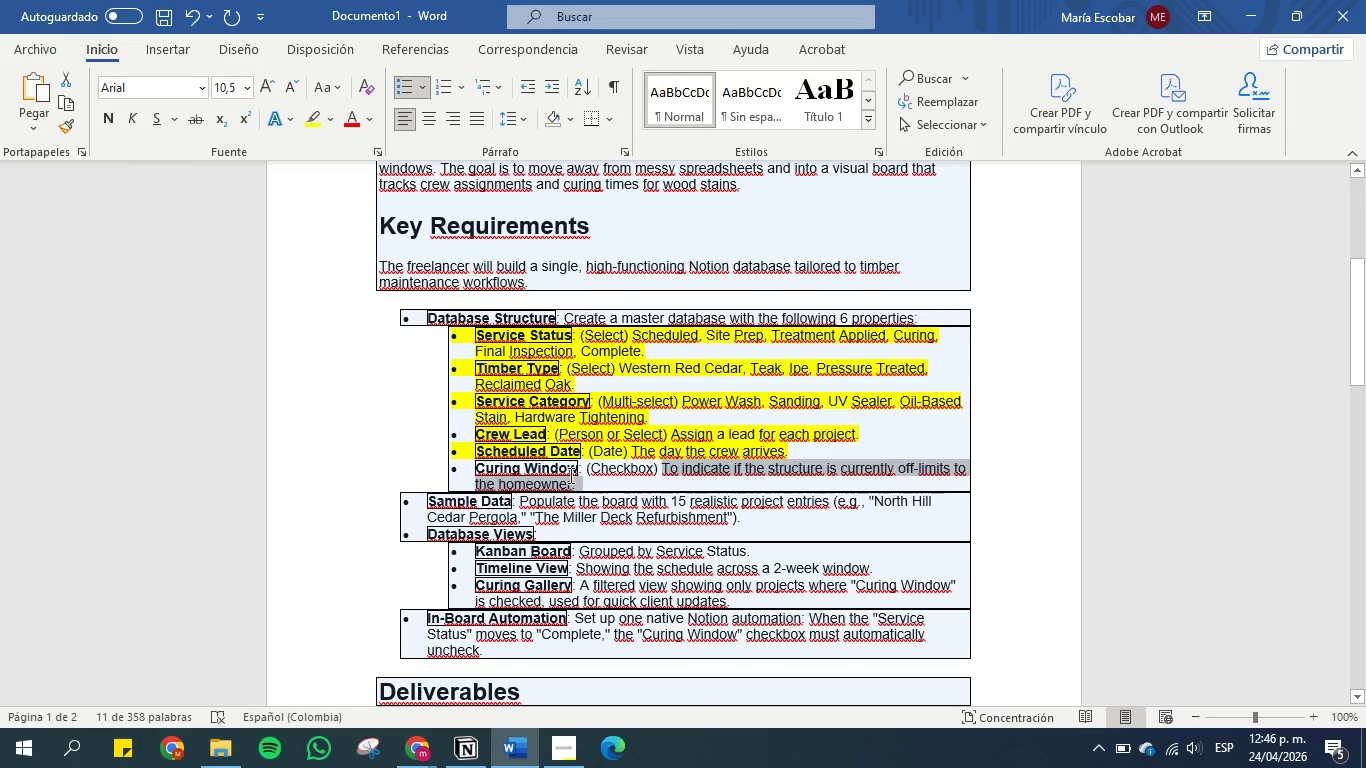 
left_click([569, 475])
 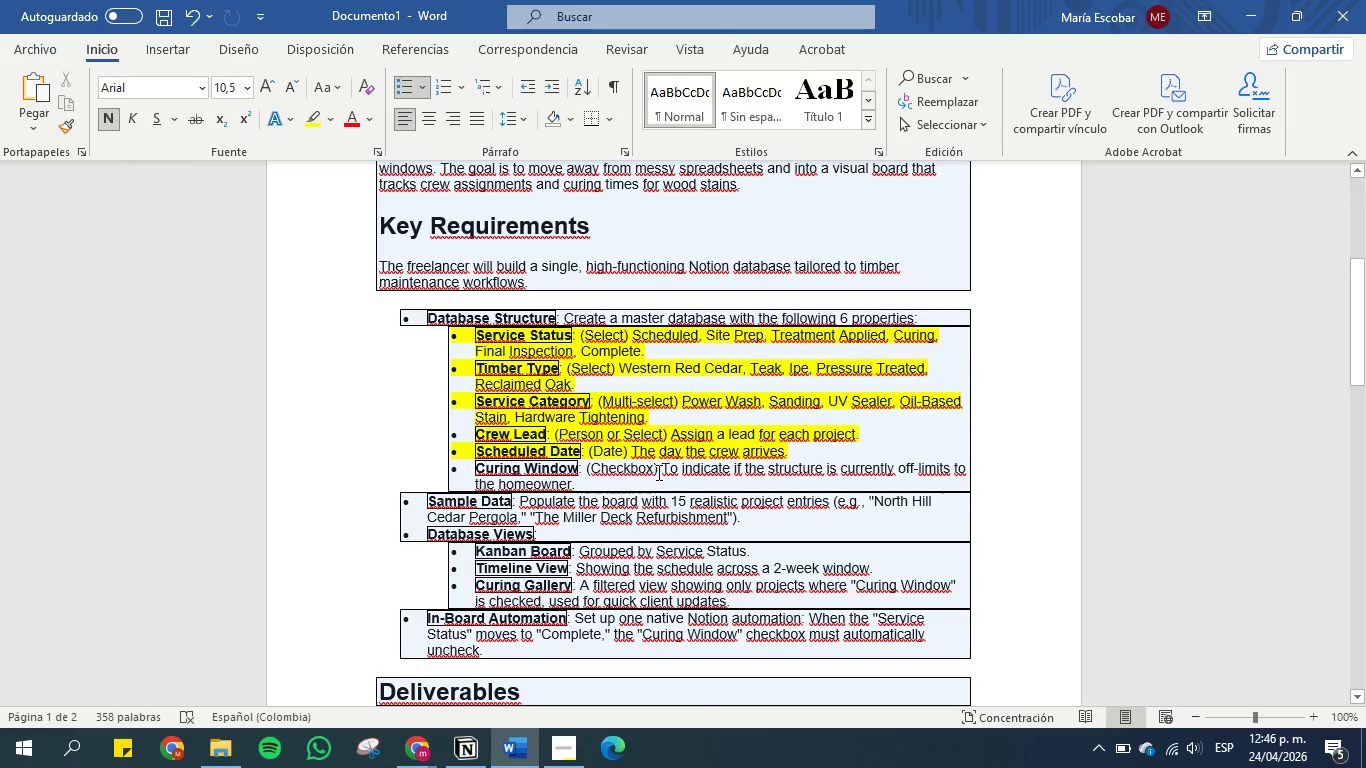 
left_click_drag(start_coordinate=[657, 472], to_coordinate=[455, 474])
 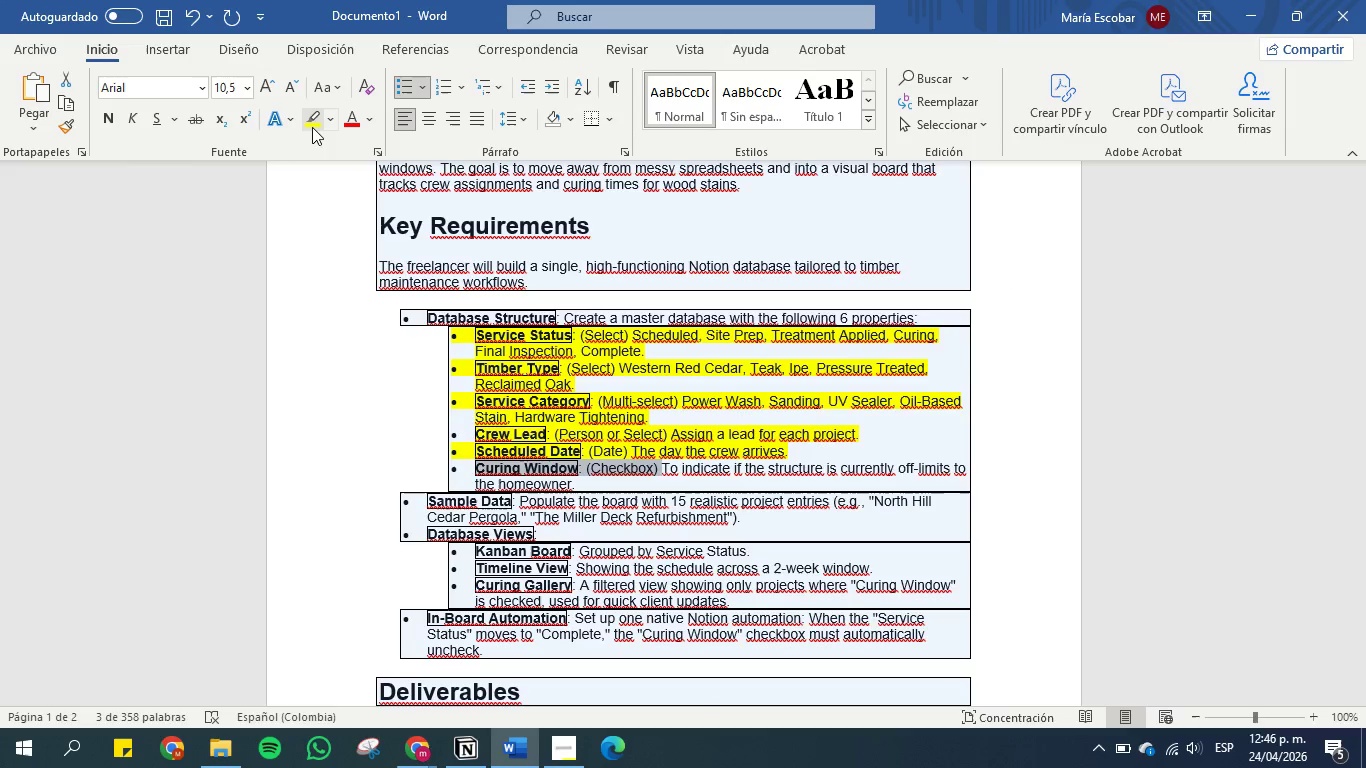 
left_click([314, 124])
 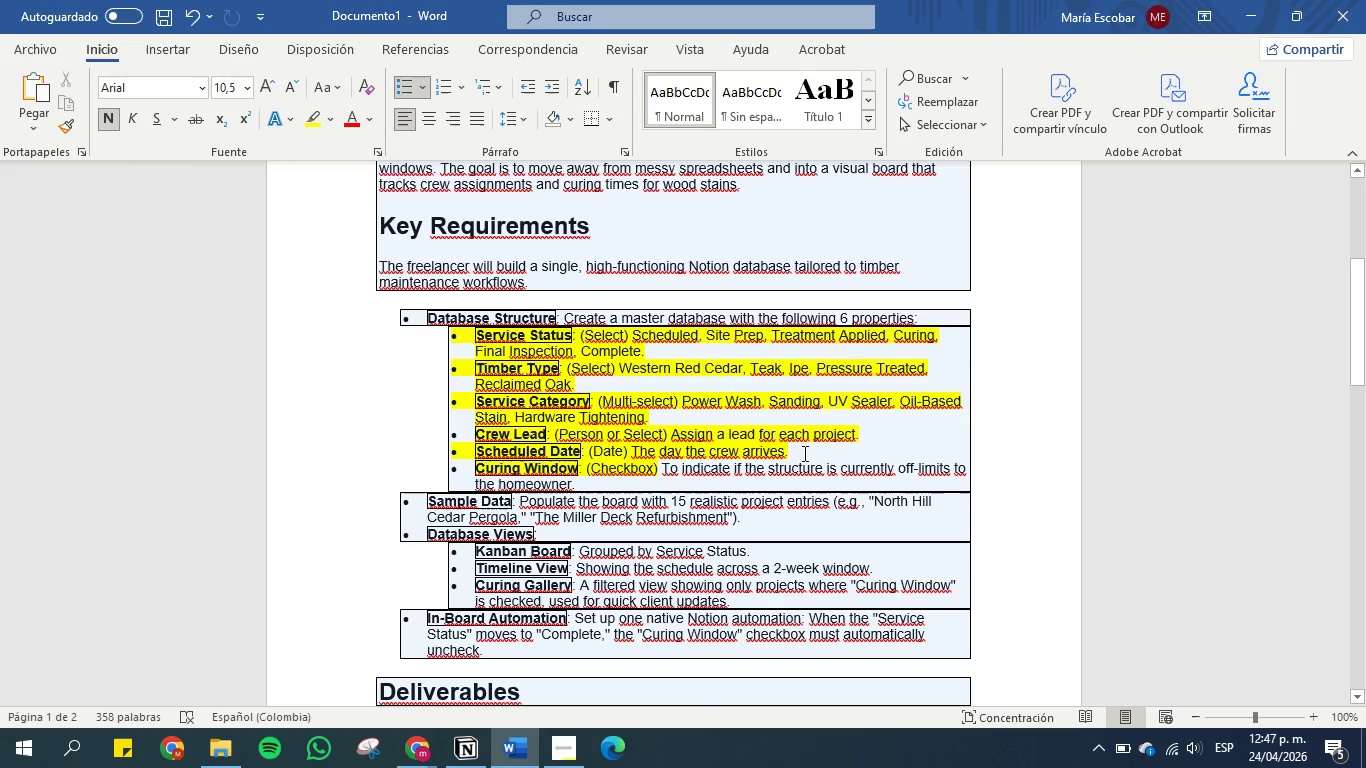 
left_click_drag(start_coordinate=[803, 453], to_coordinate=[631, 445])
 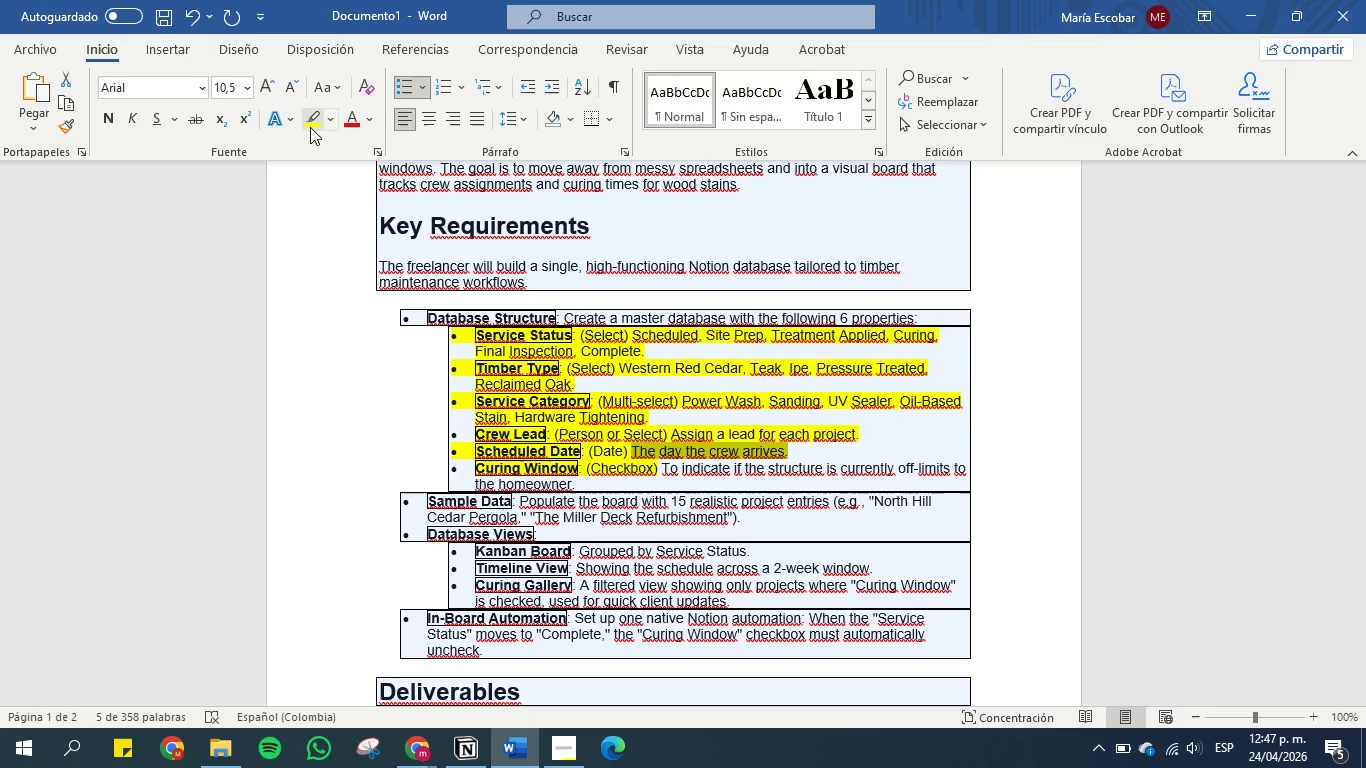 
left_click([331, 127])
 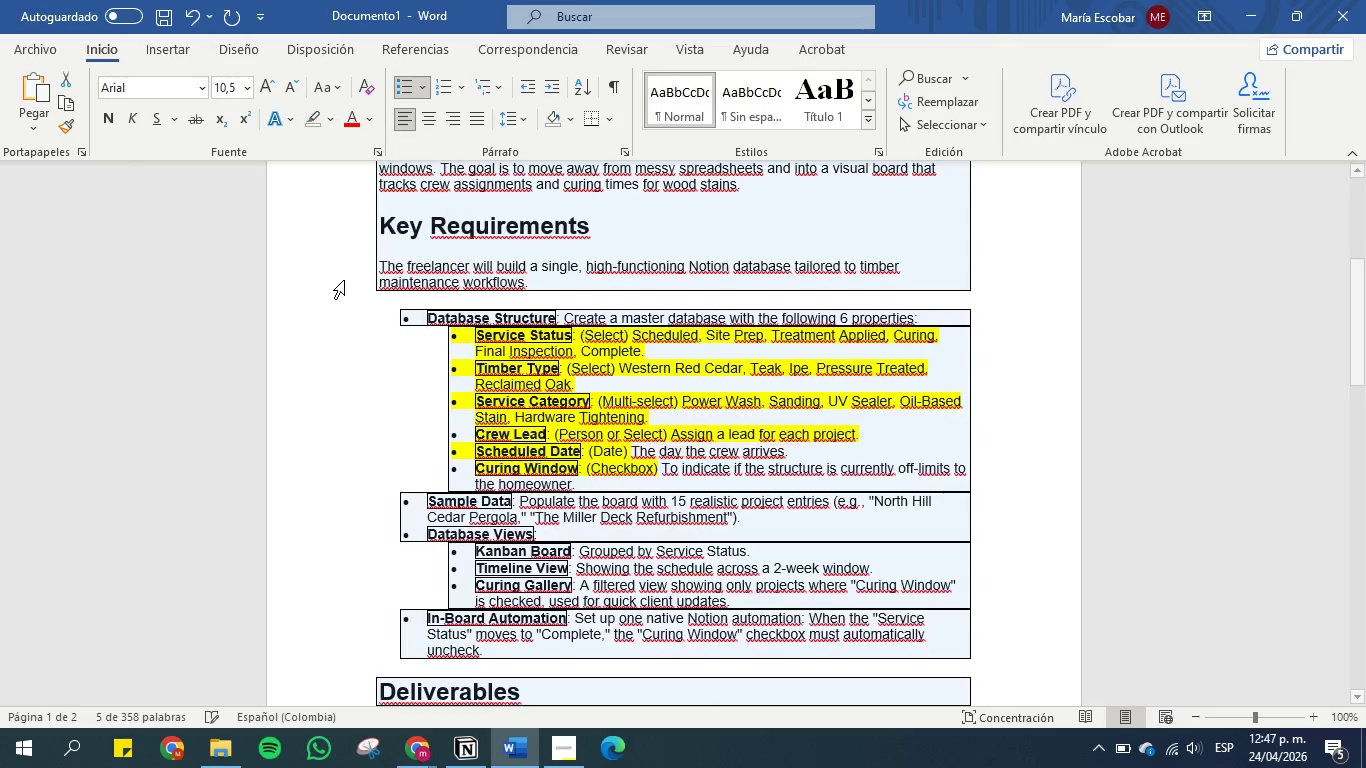 
double_click([374, 461])
 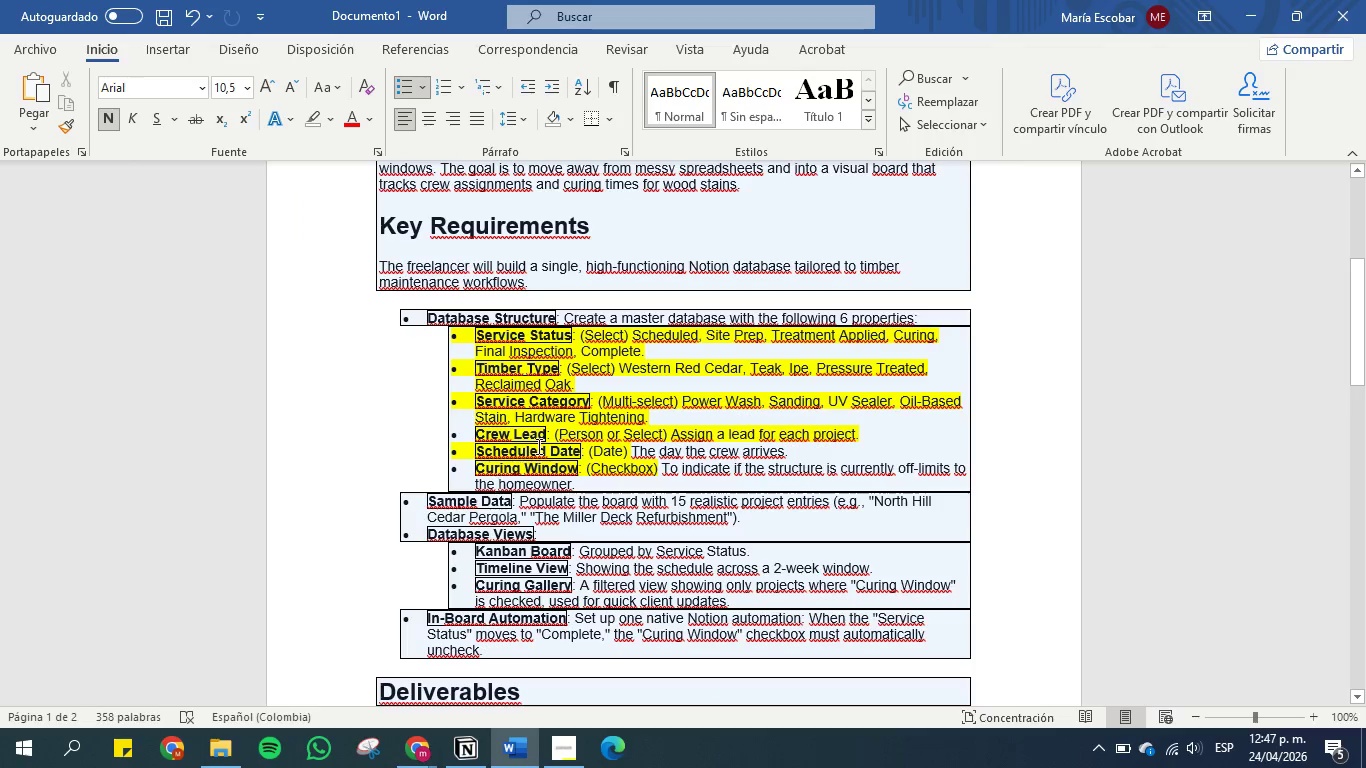 
scroll: coordinate [549, 445], scroll_direction: down, amount: 1.0
 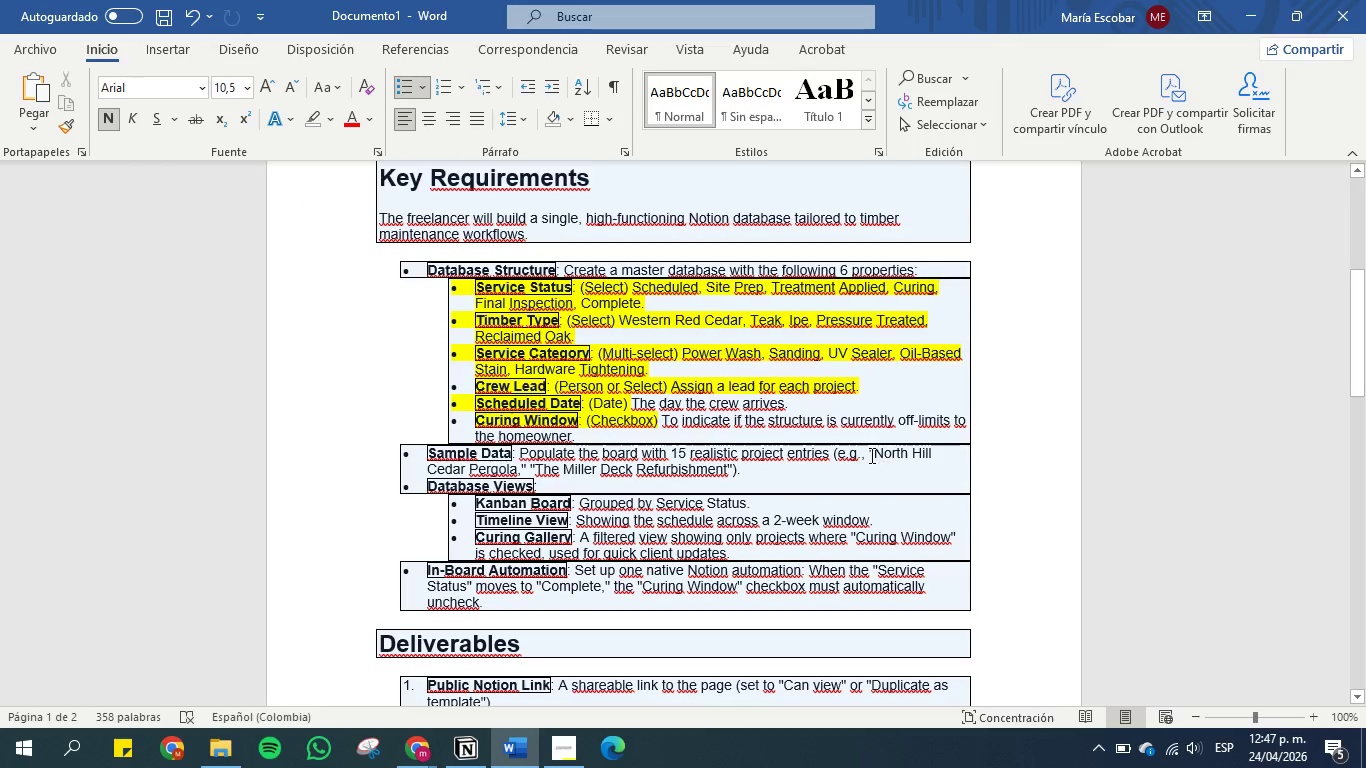 
left_click_drag(start_coordinate=[876, 451], to_coordinate=[509, 474])
 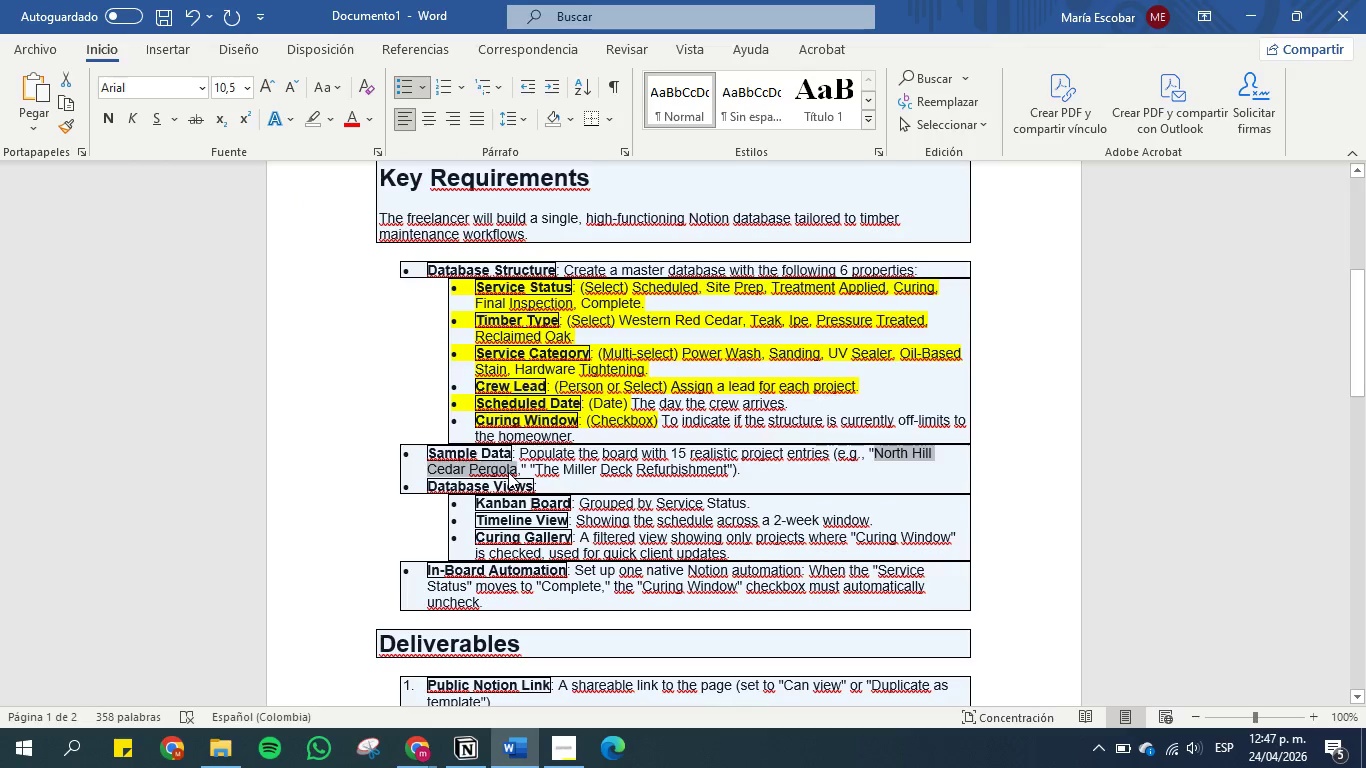 
key(Control+C)
 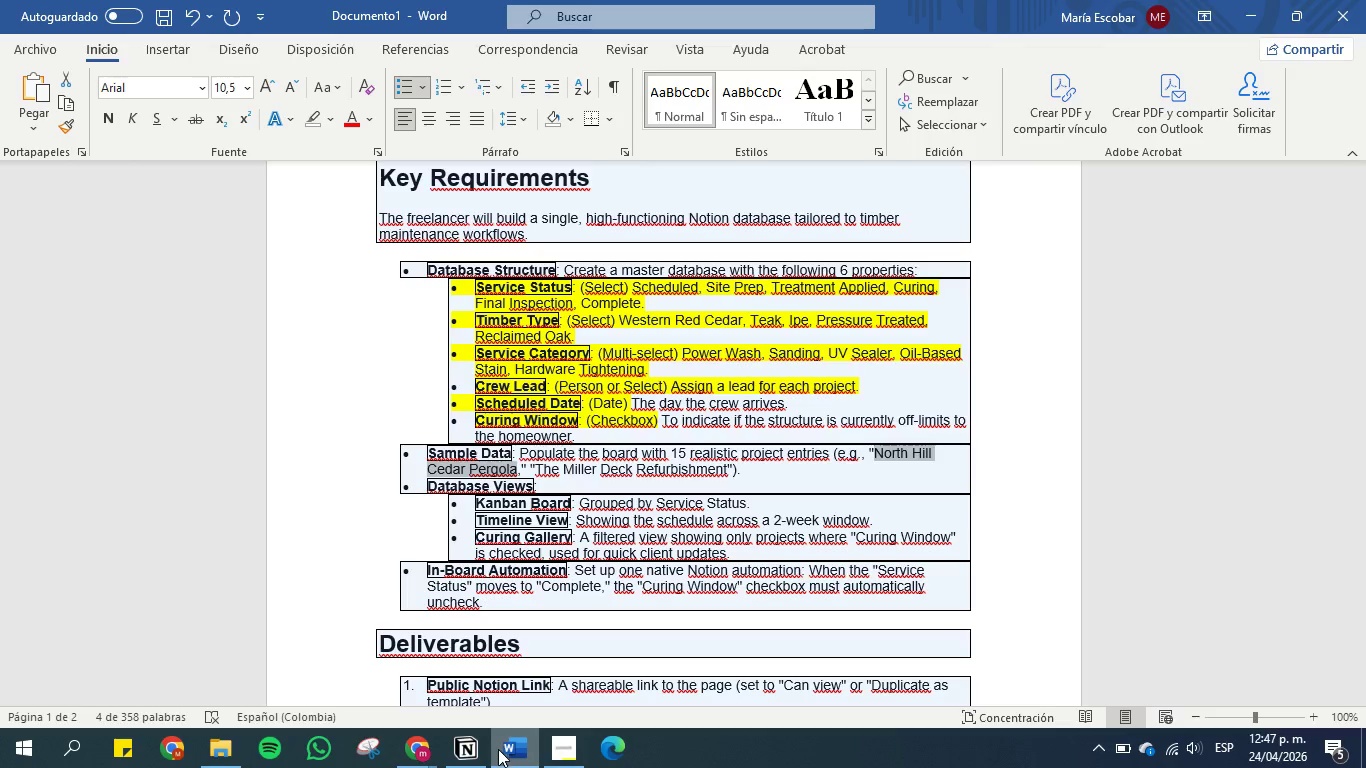 
left_click([506, 751])
 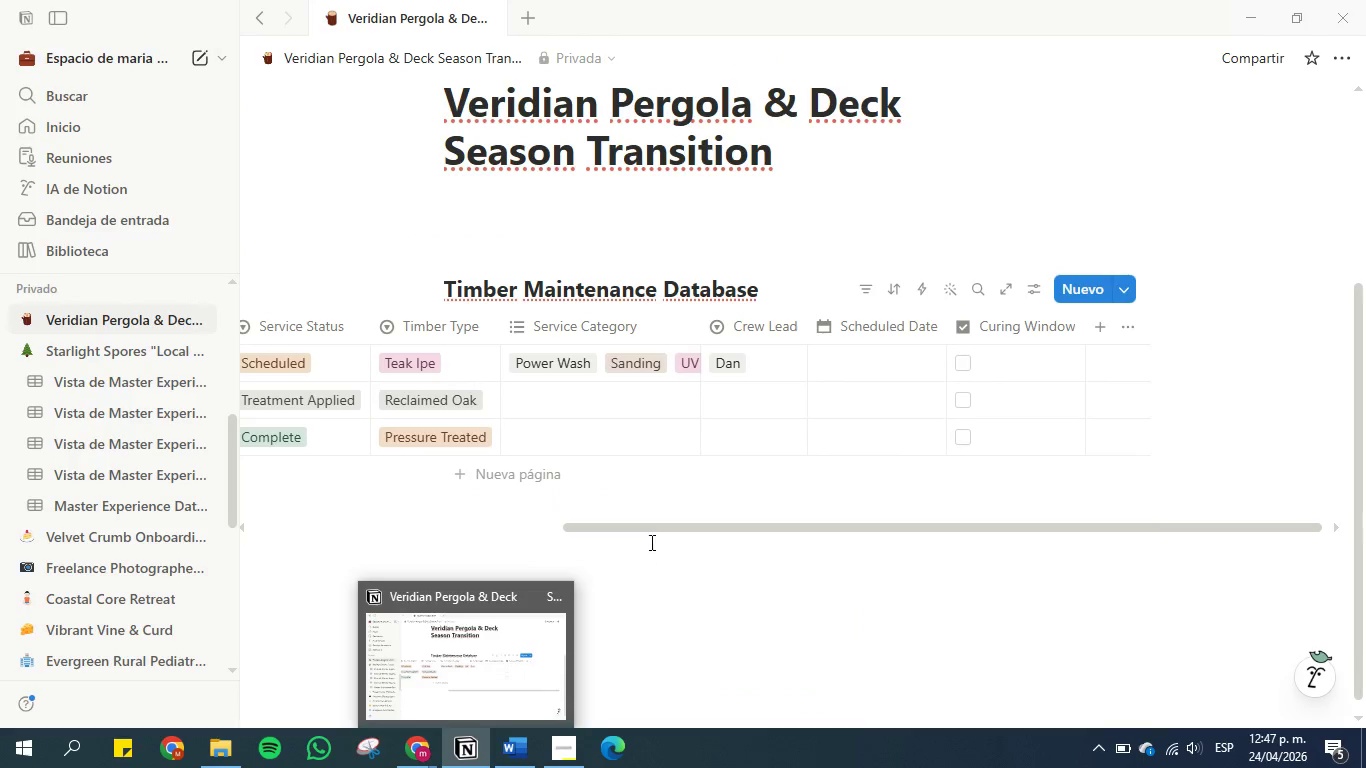 
left_click_drag(start_coordinate=[647, 528], to_coordinate=[146, 499])
 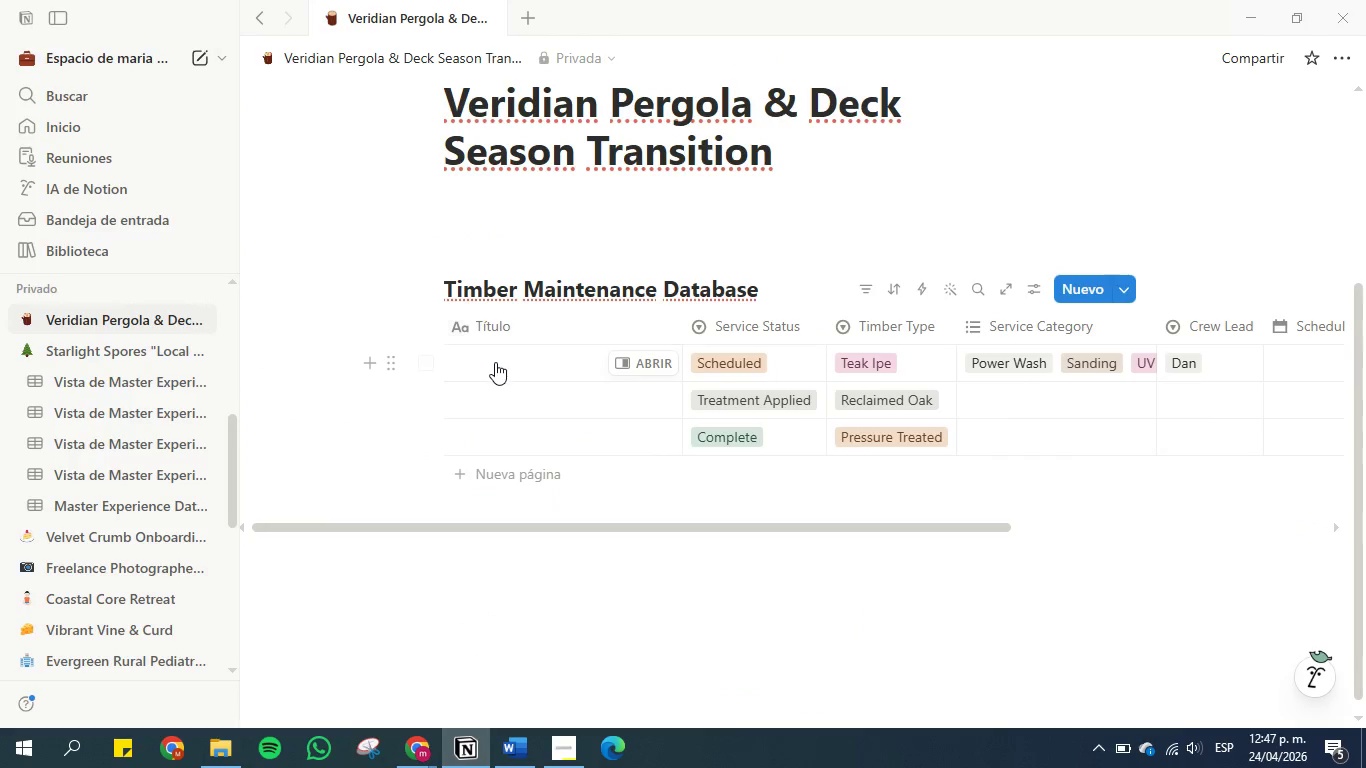 
left_click([495, 362])
 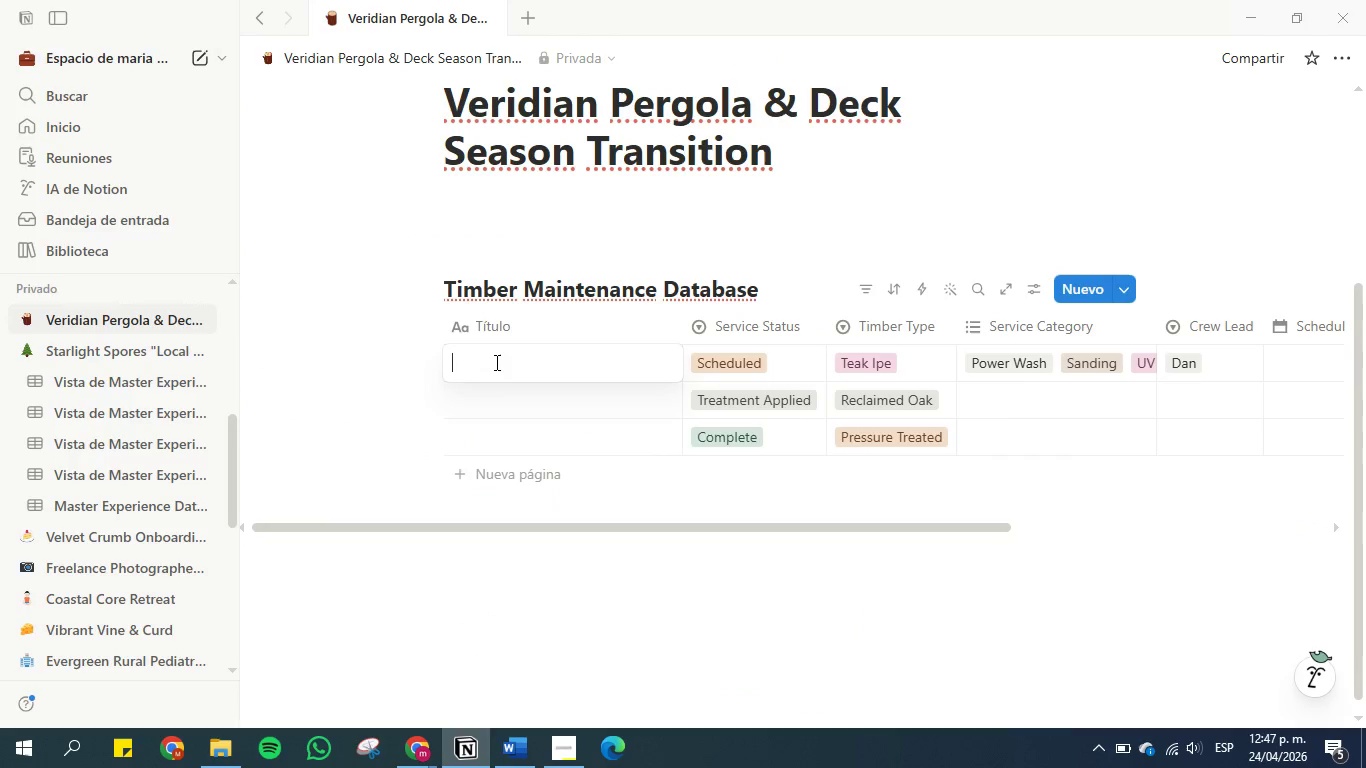 
key(Control+V)
 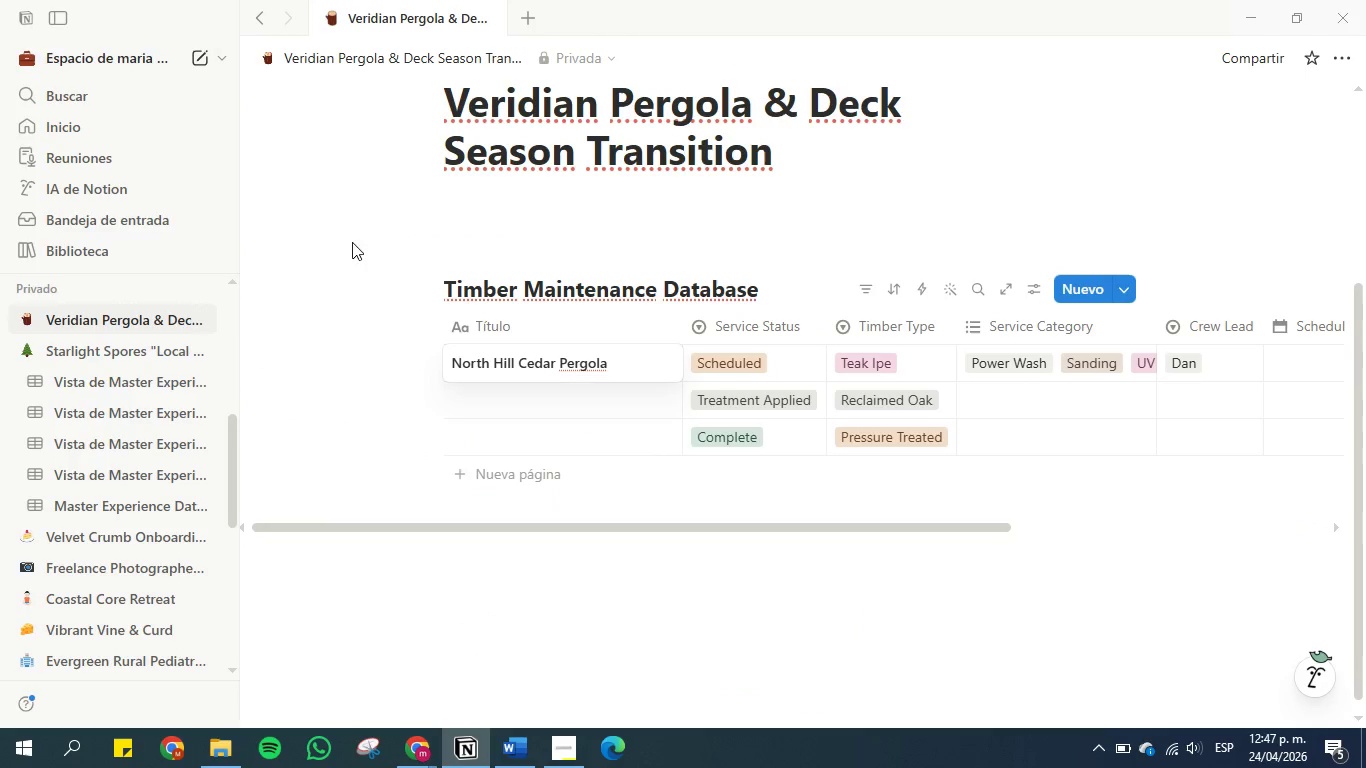 
left_click([326, 275])
 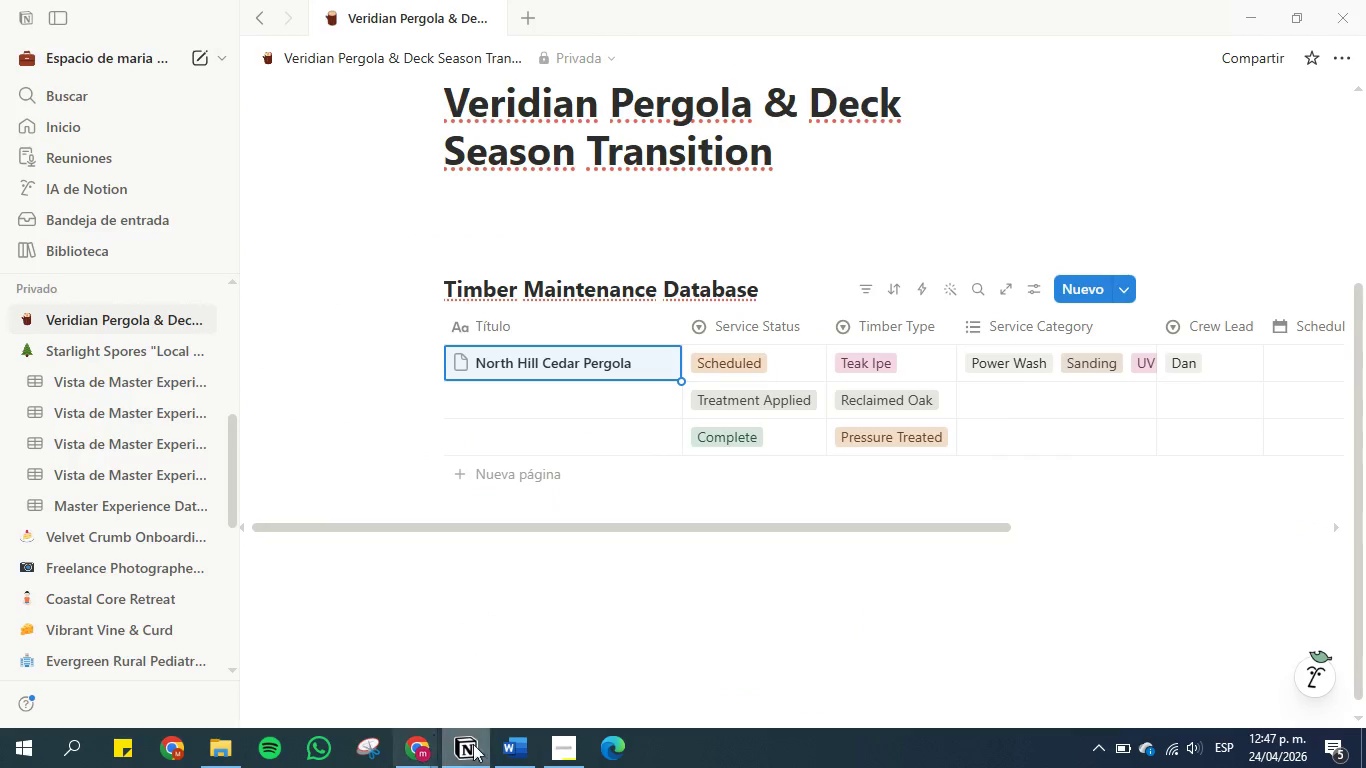 
left_click([524, 744])
 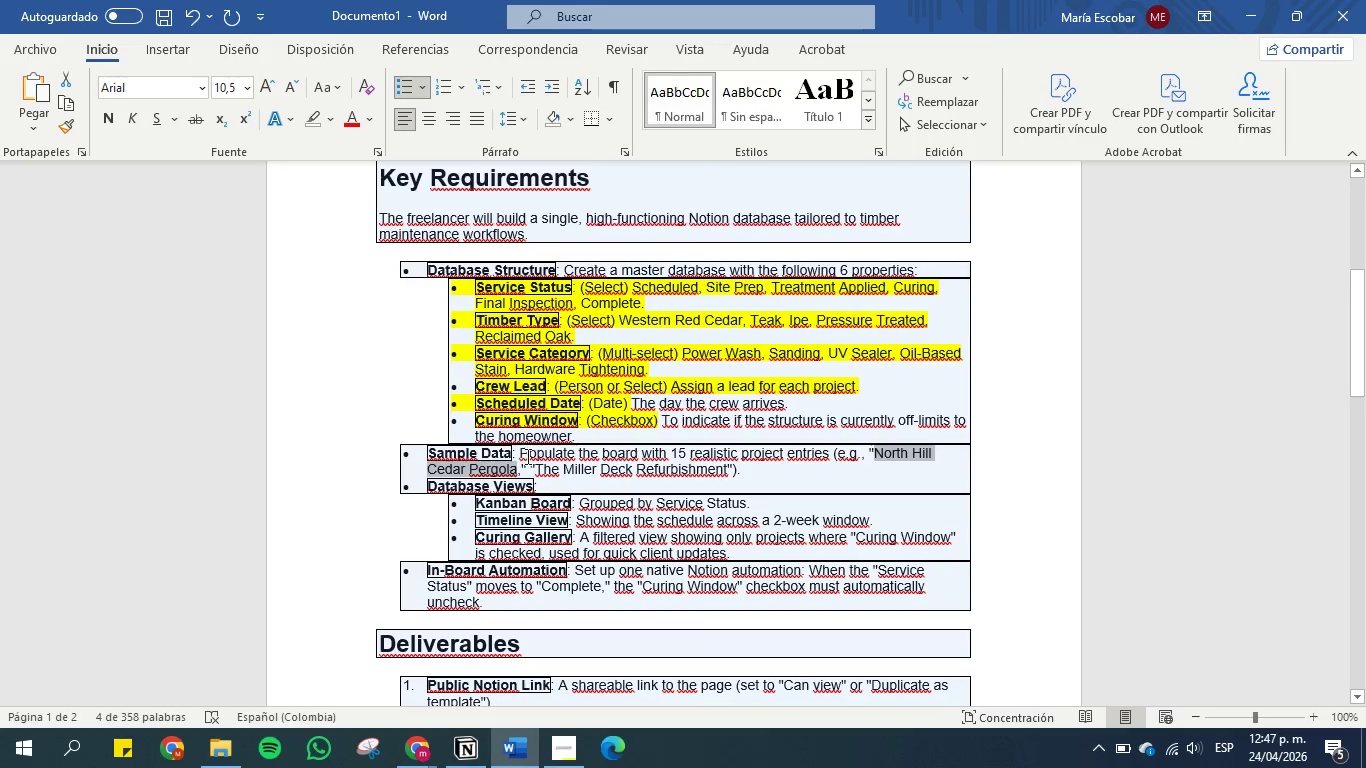 
left_click([529, 459])
 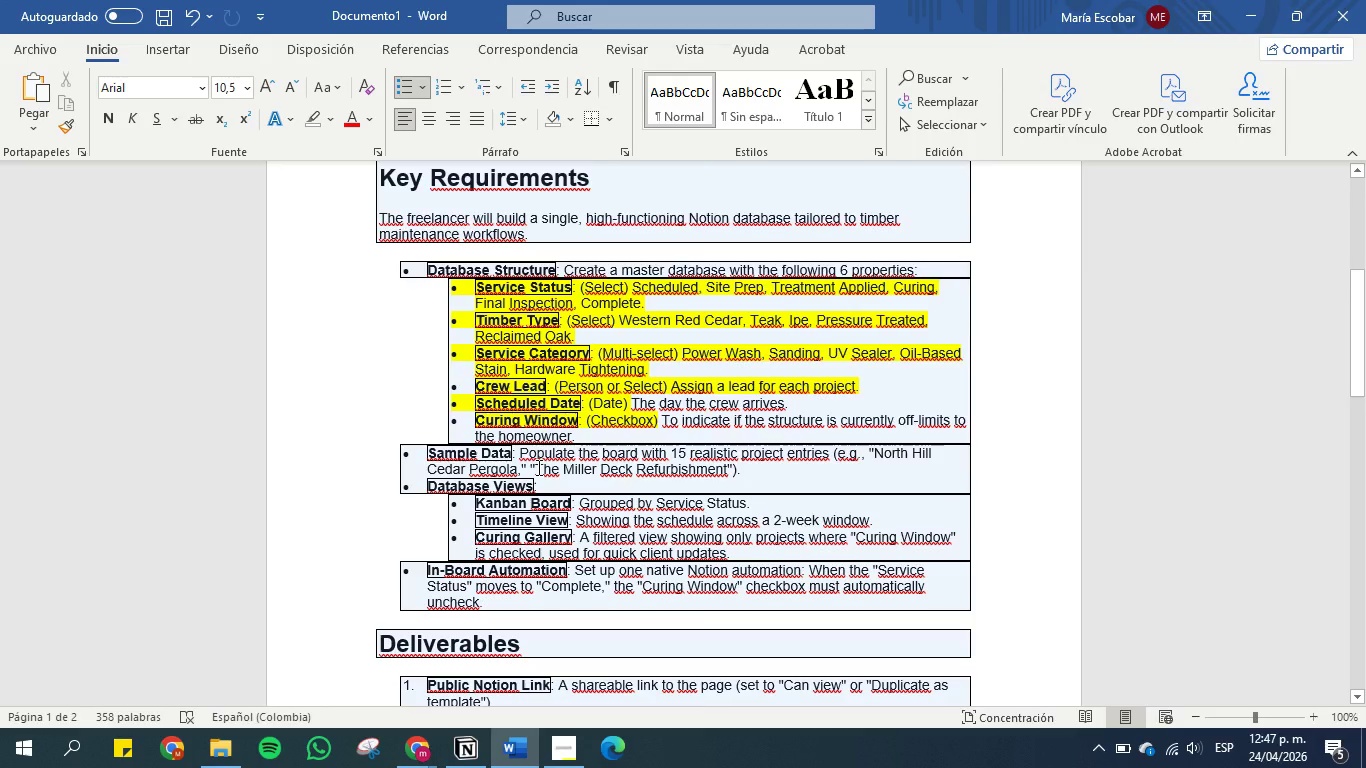 
left_click_drag(start_coordinate=[537, 467], to_coordinate=[725, 473])
 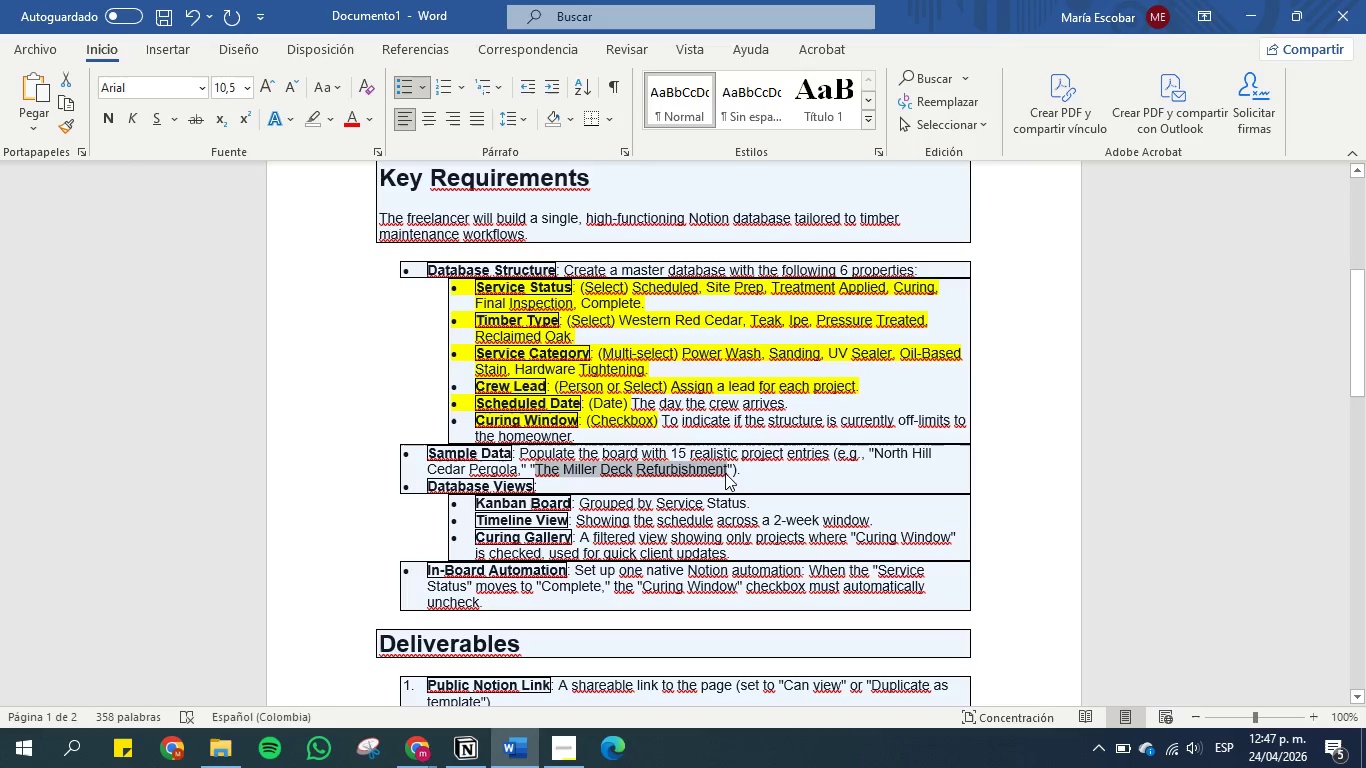 
key(Control+C)
 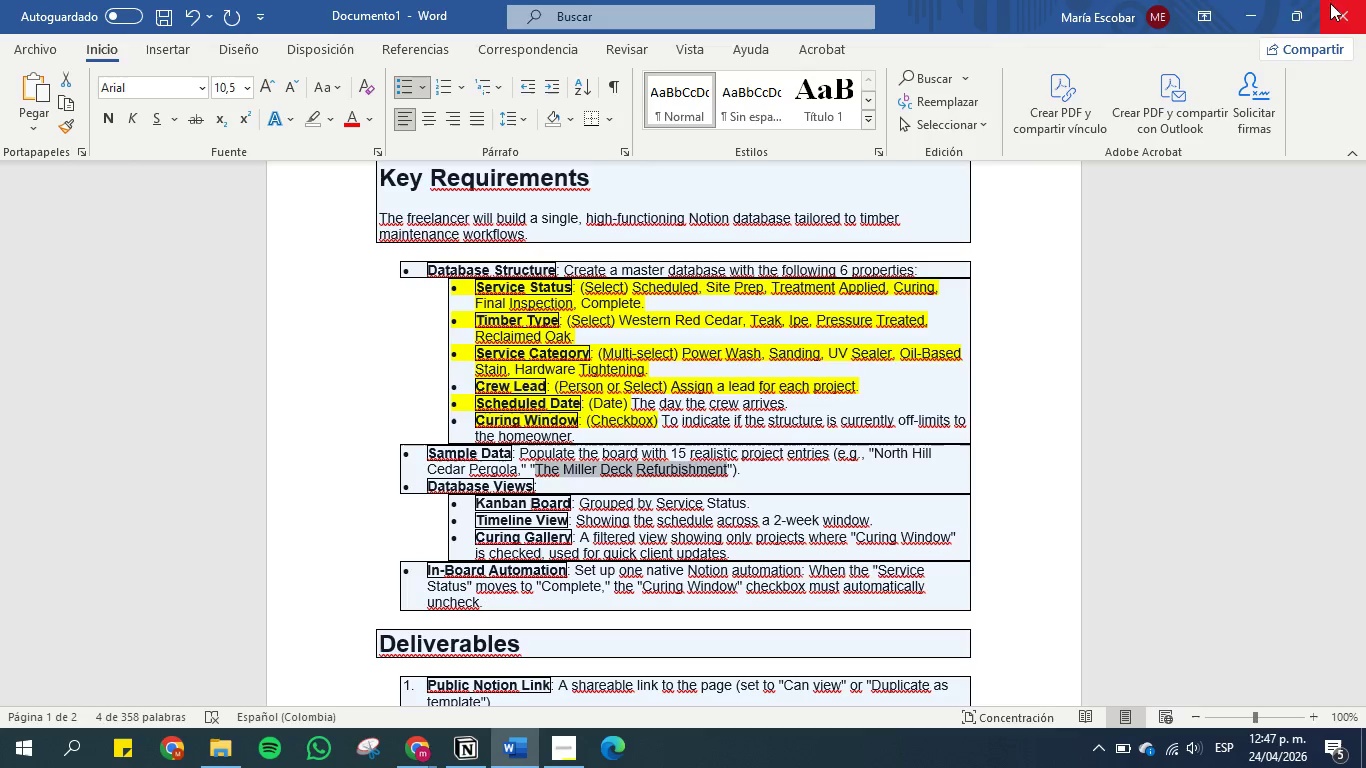 
left_click([1248, 5])
 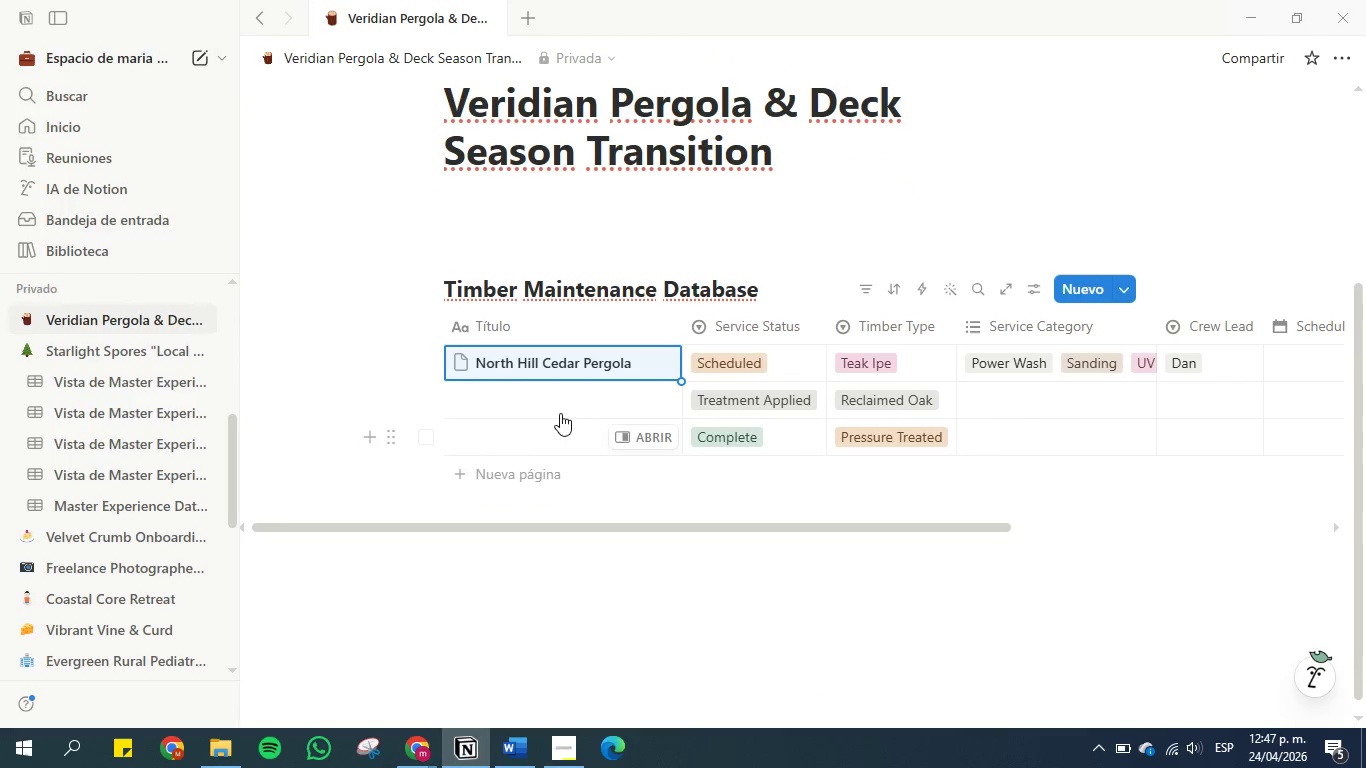 
left_click([544, 390])
 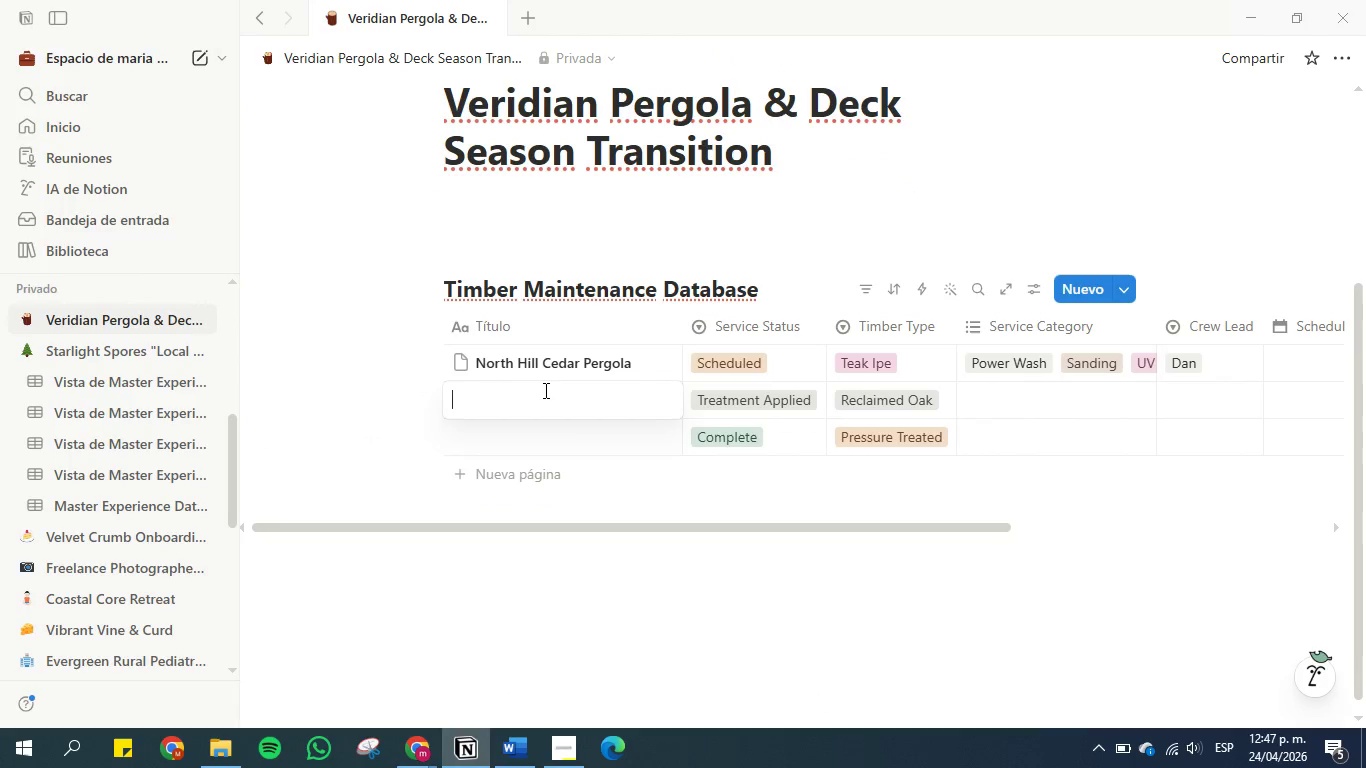 
key(Control+V)
 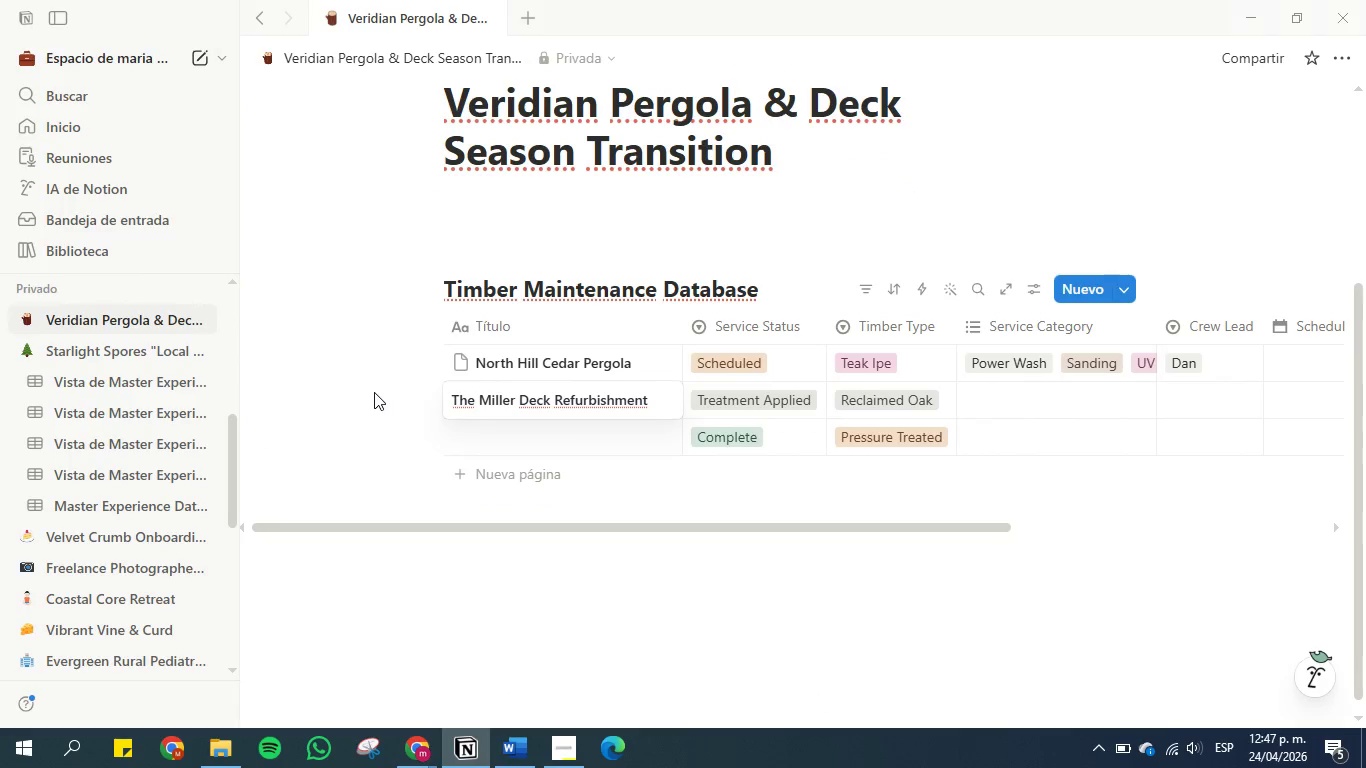 
left_click([374, 392])
 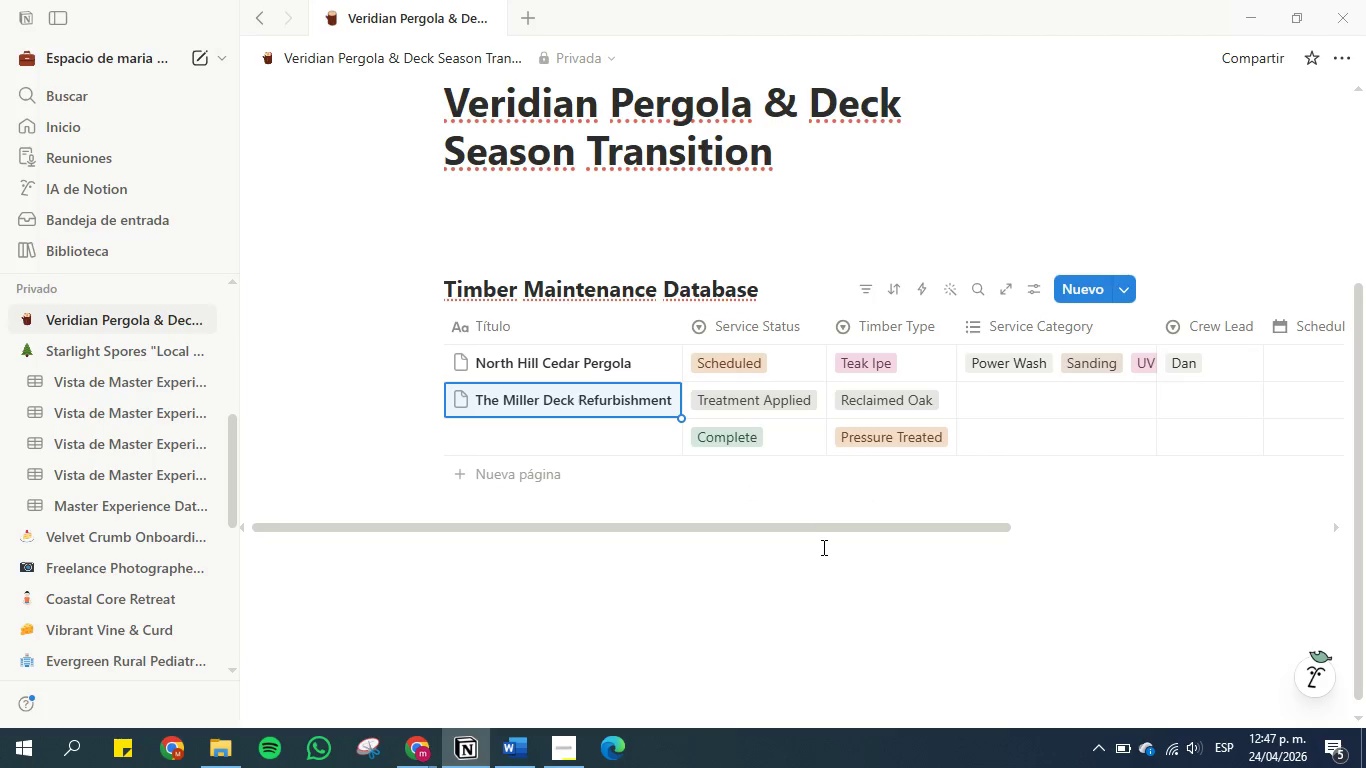 
left_click([508, 746])
 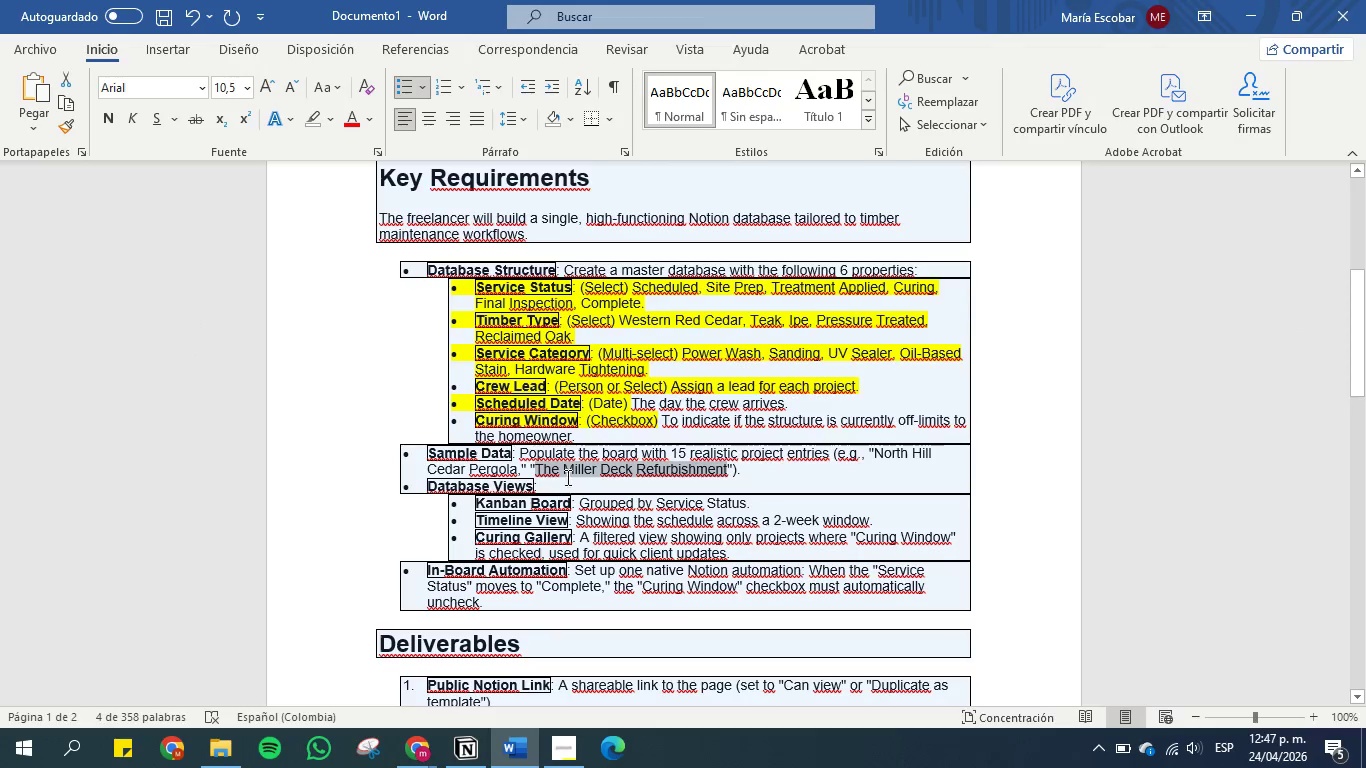 
left_click([567, 476])
 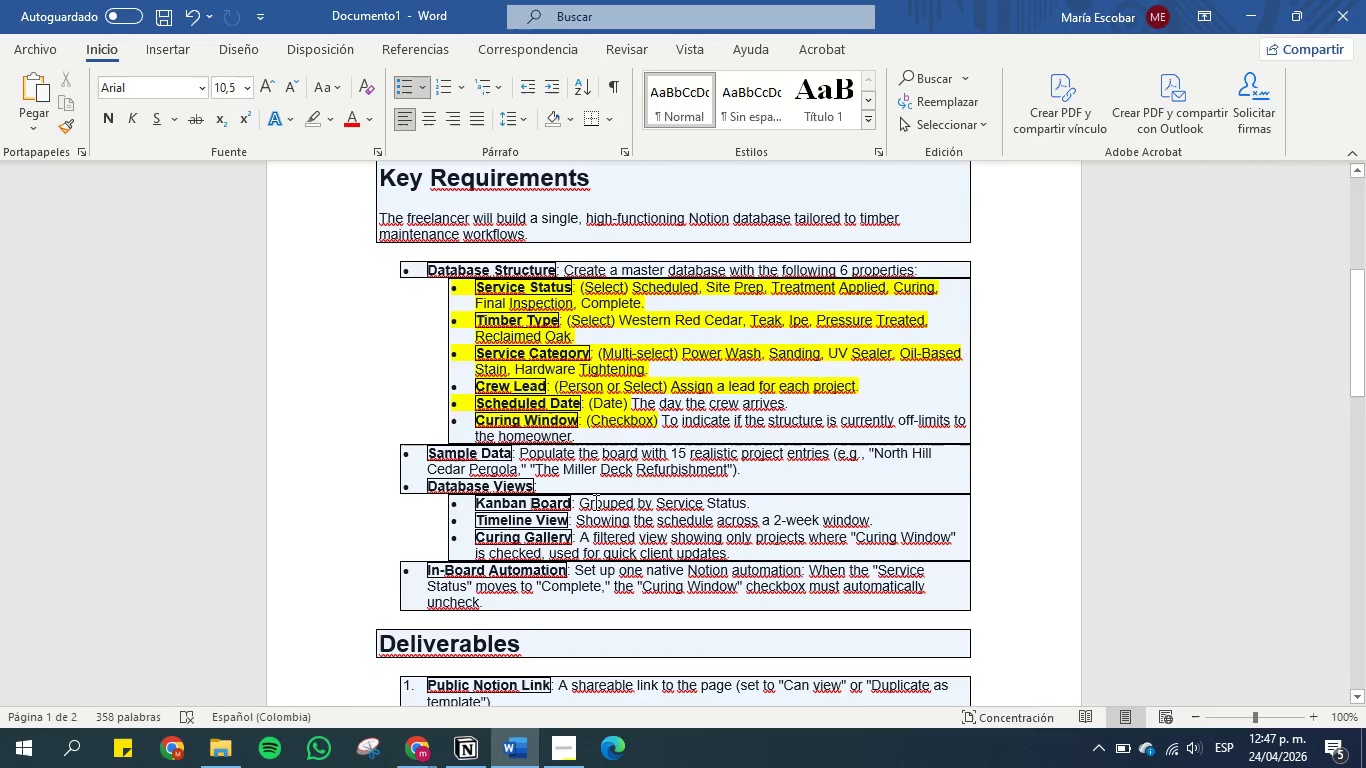 
wait(9.03)
 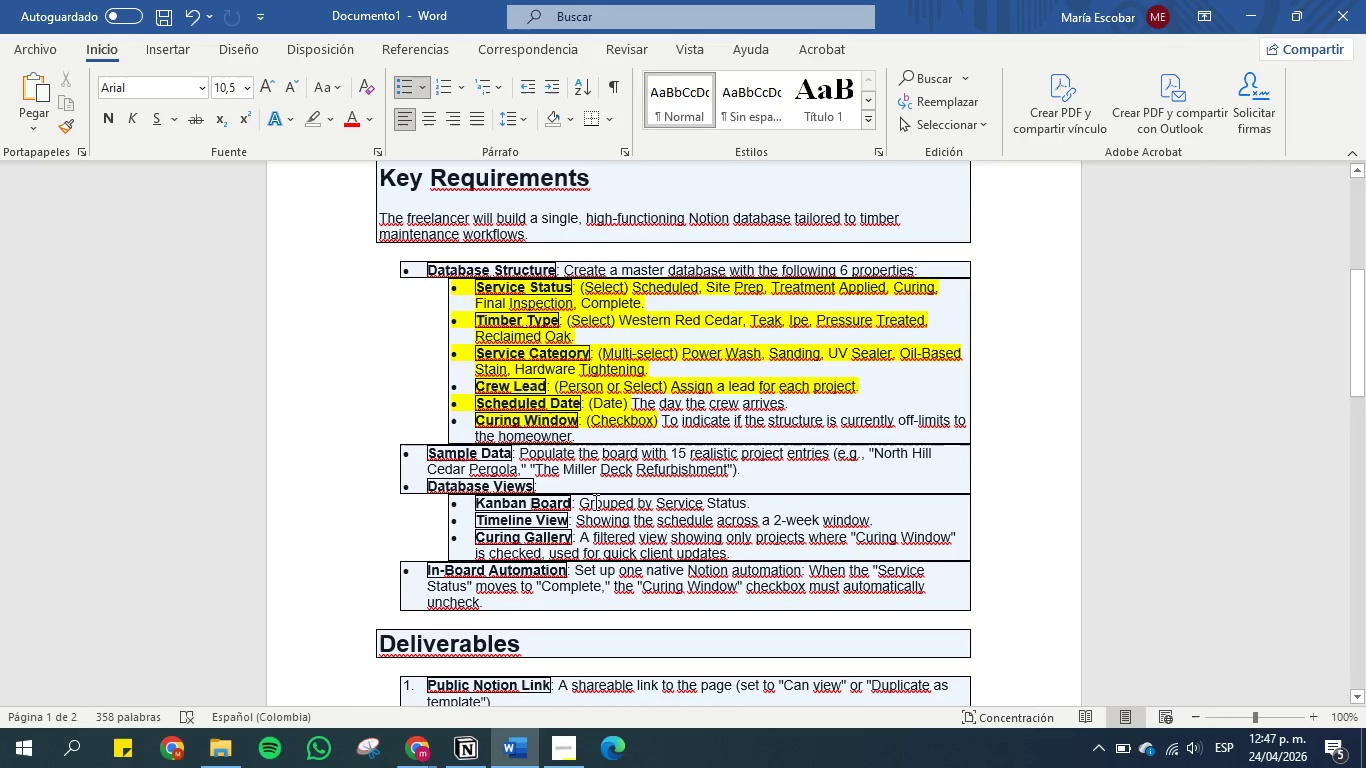 
left_click([572, 748])
 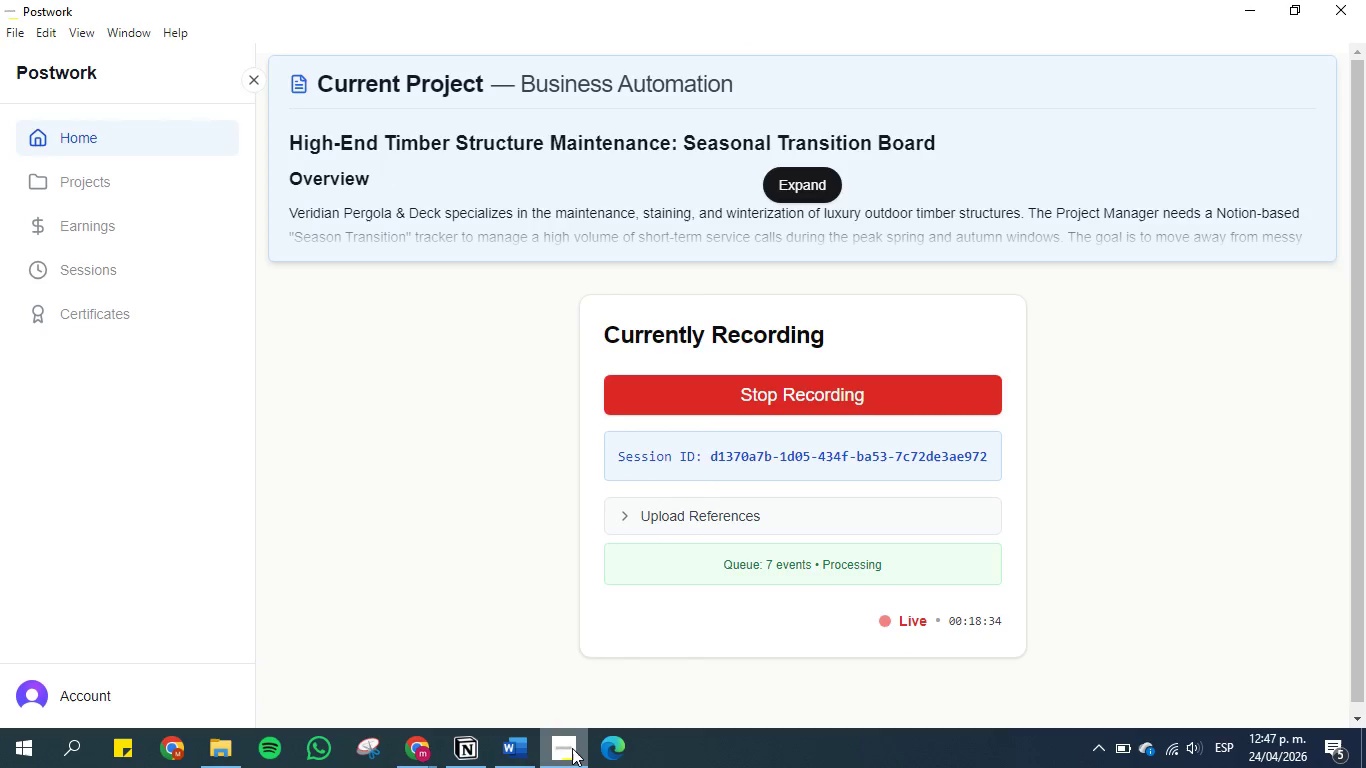 
left_click([572, 748])
 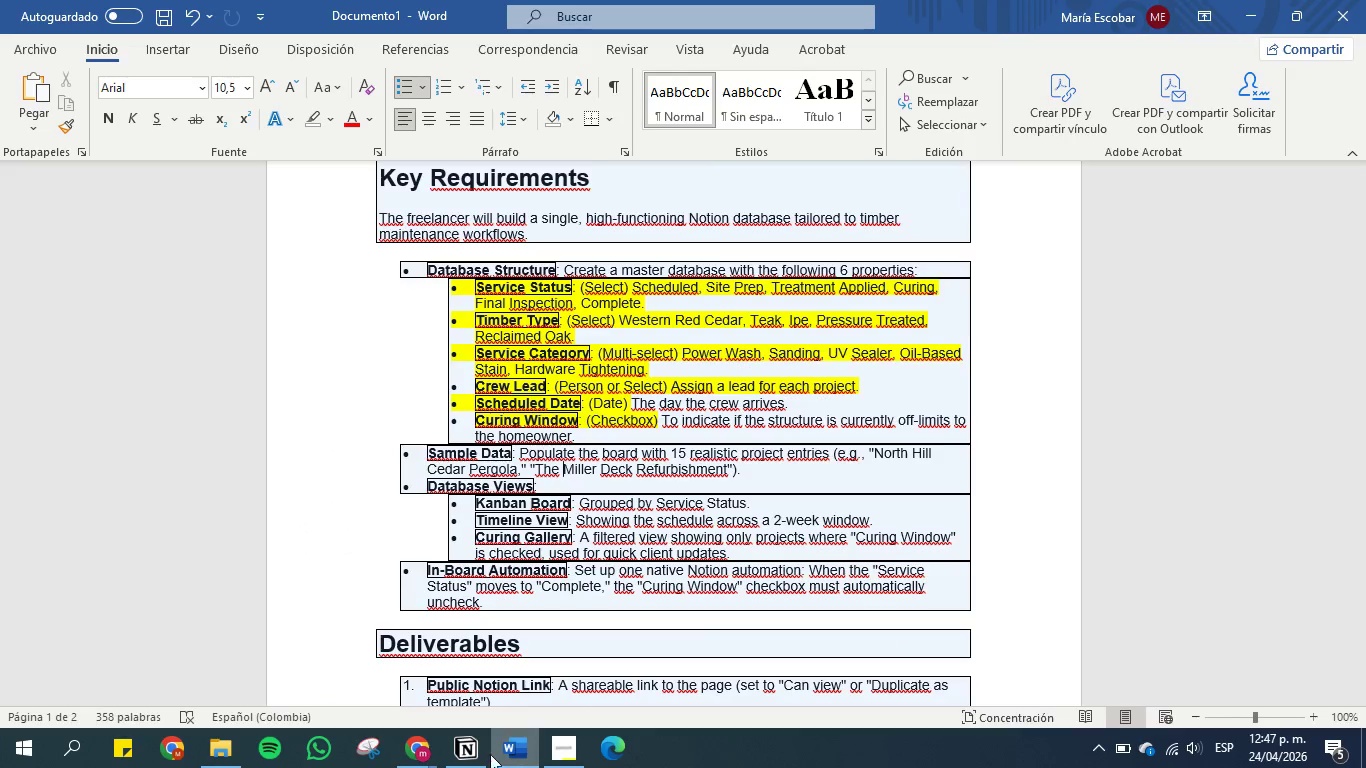 
left_click([473, 749])
 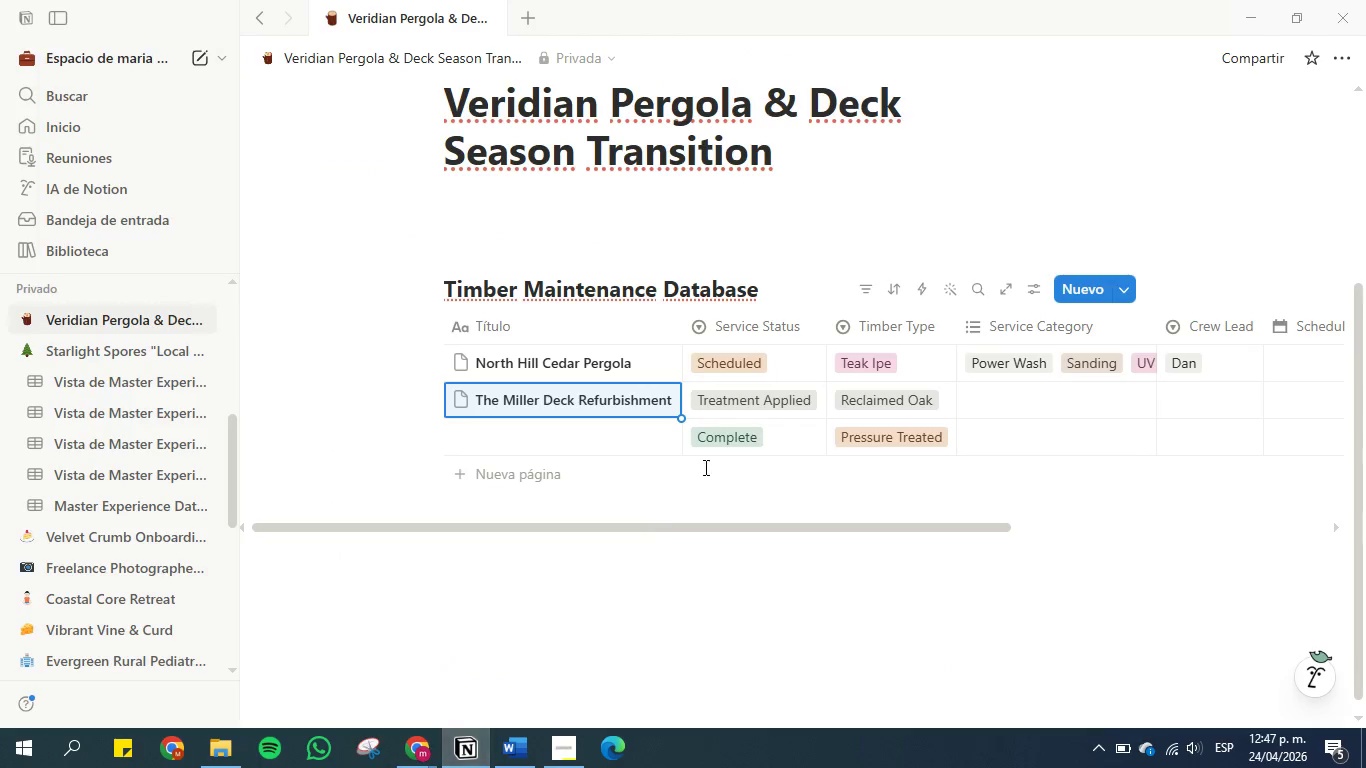 
scroll: coordinate [588, 363], scroll_direction: up, amount: 4.0
 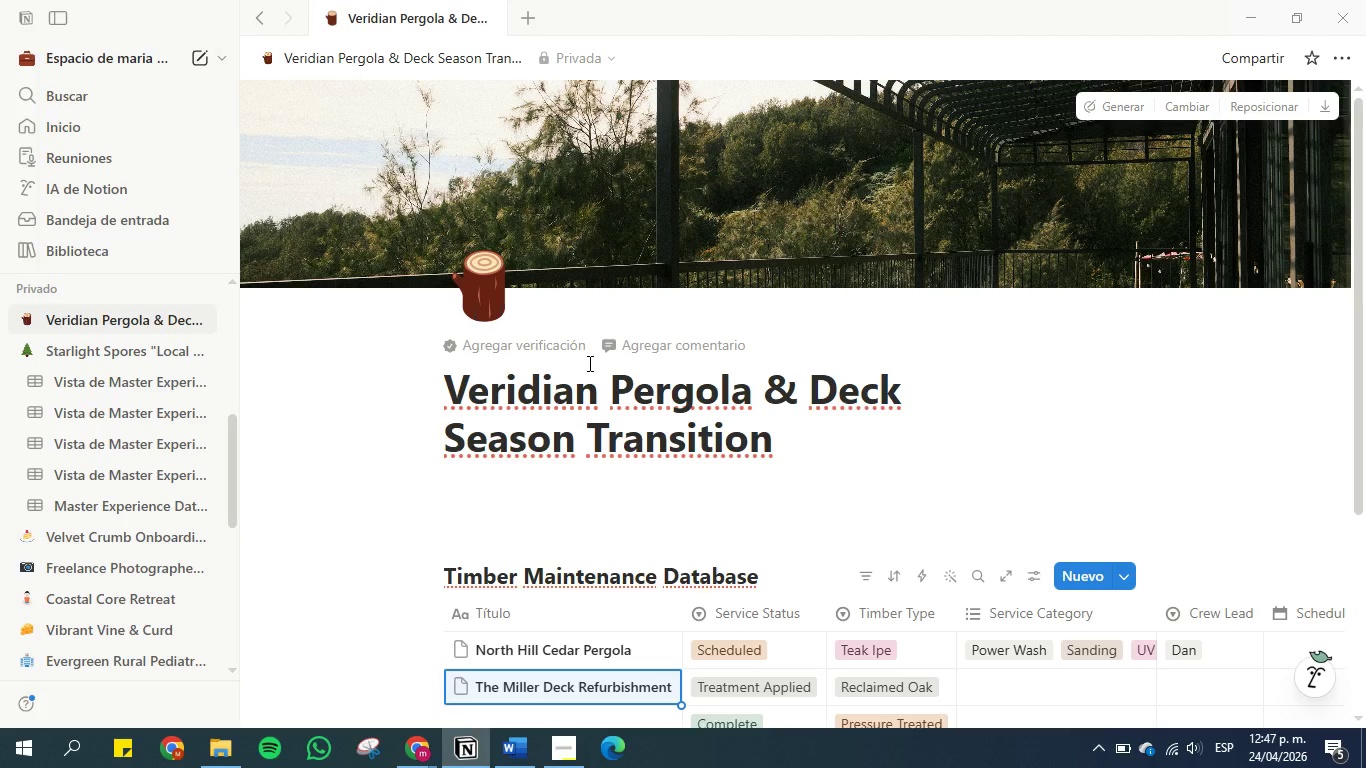 
scroll: coordinate [588, 364], scroll_direction: down, amount: 3.0
 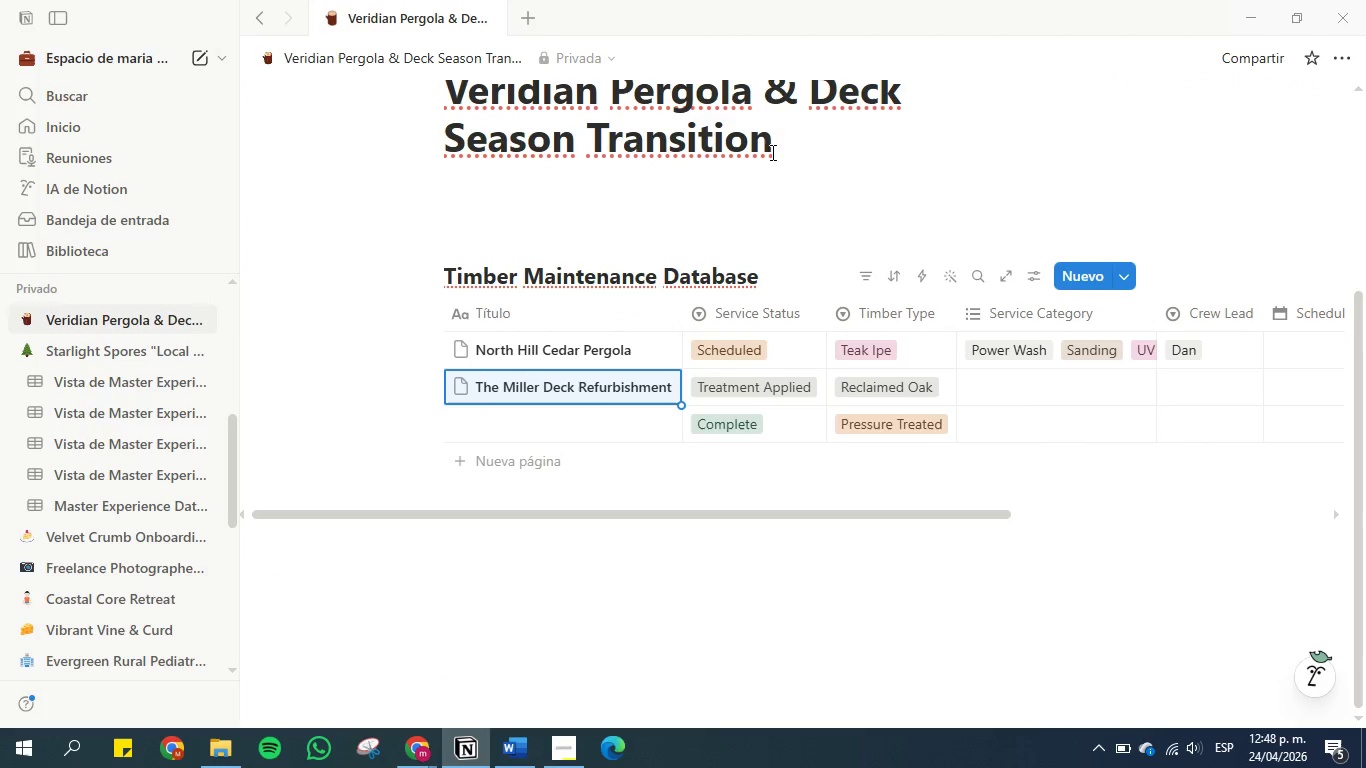 
left_click([780, 151])
 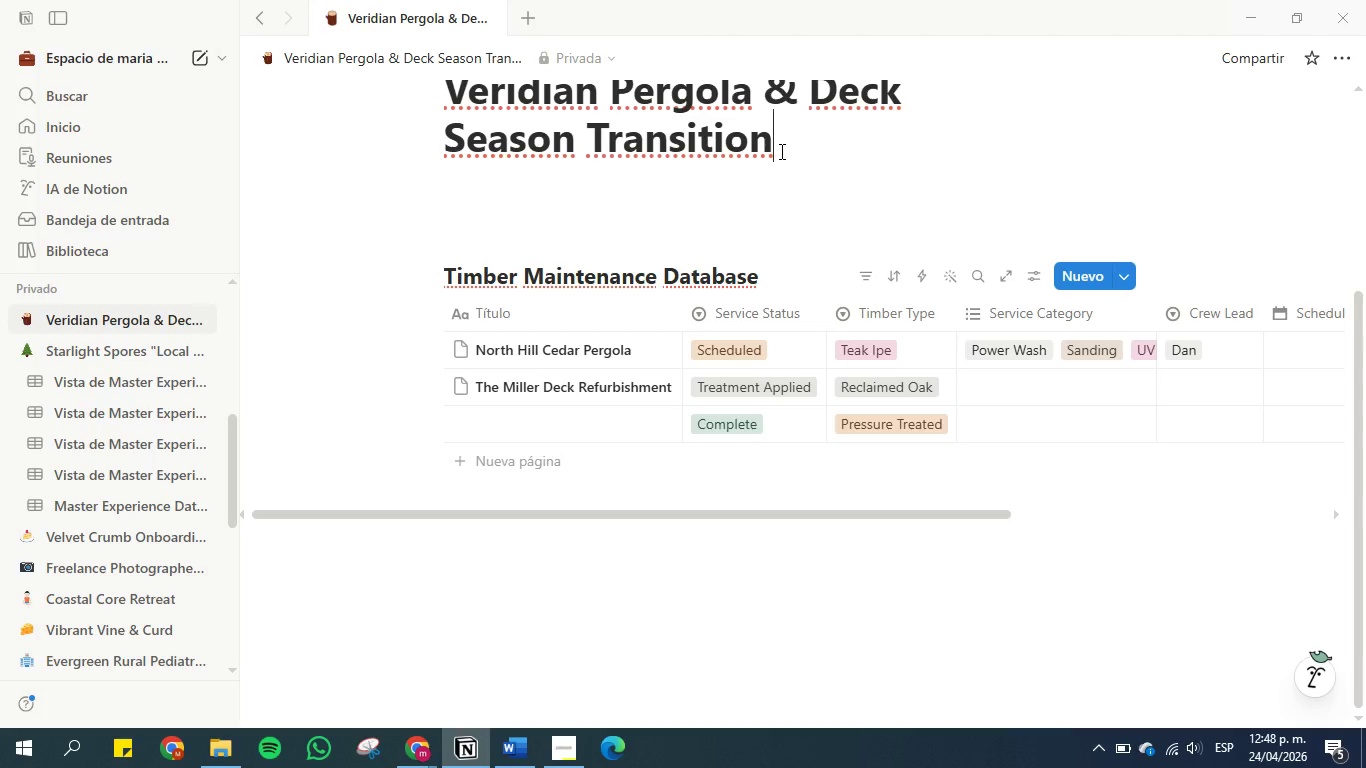 
wait(48.69)
 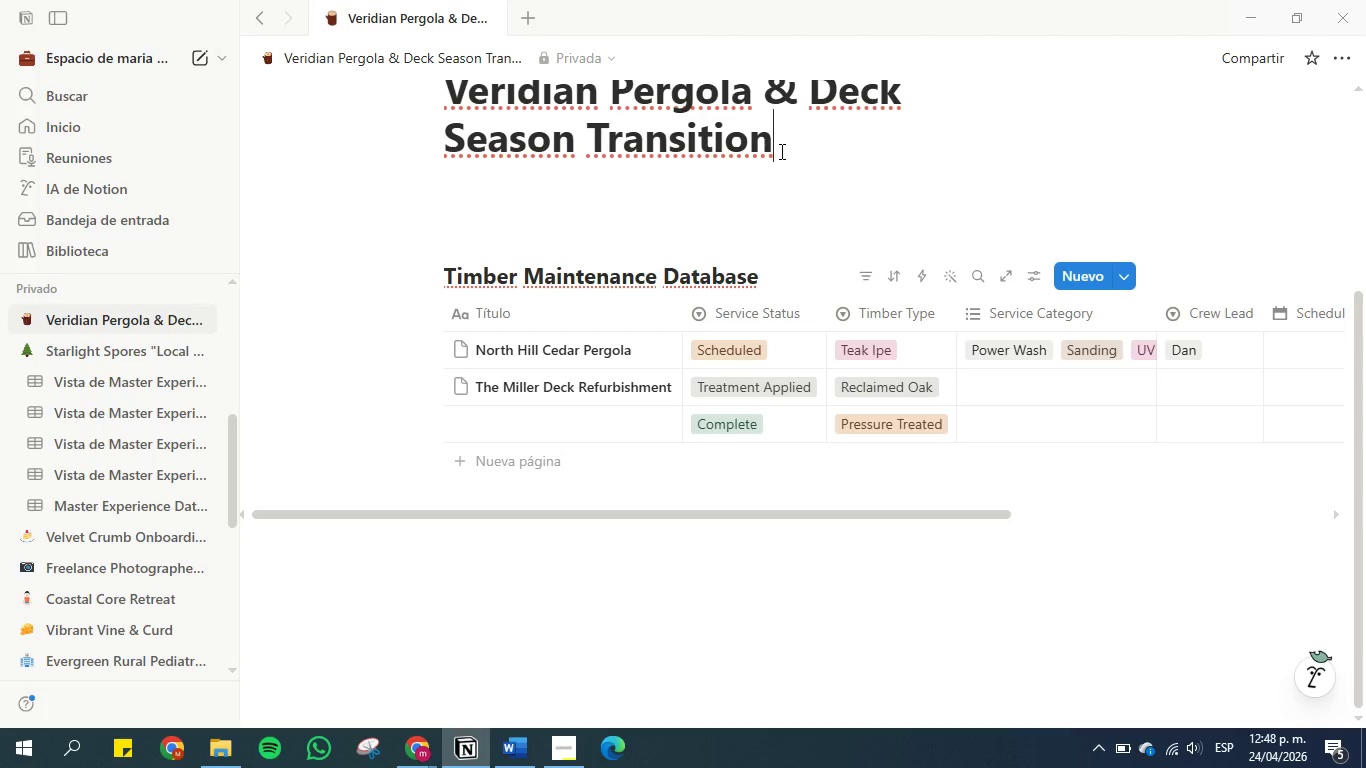 
mouse_move([388, 383])
 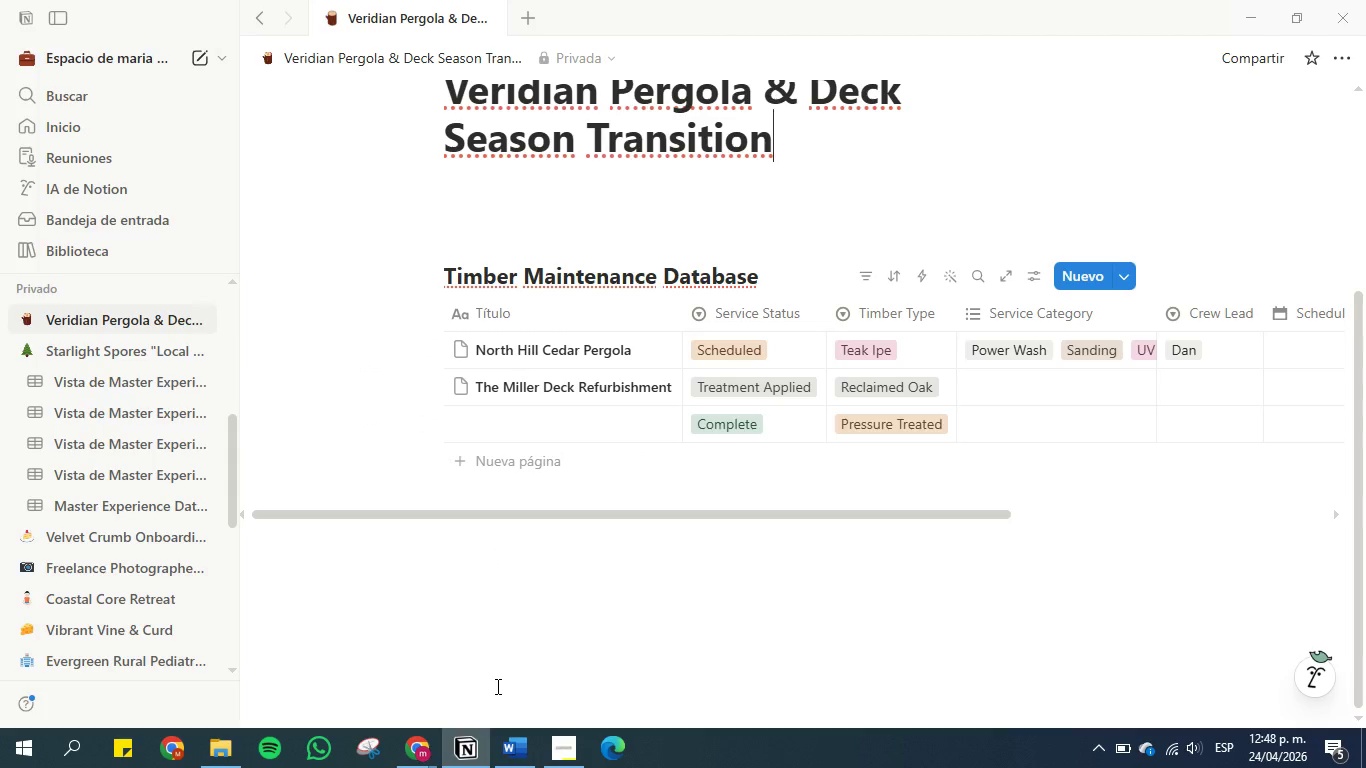 
wait(10.33)
 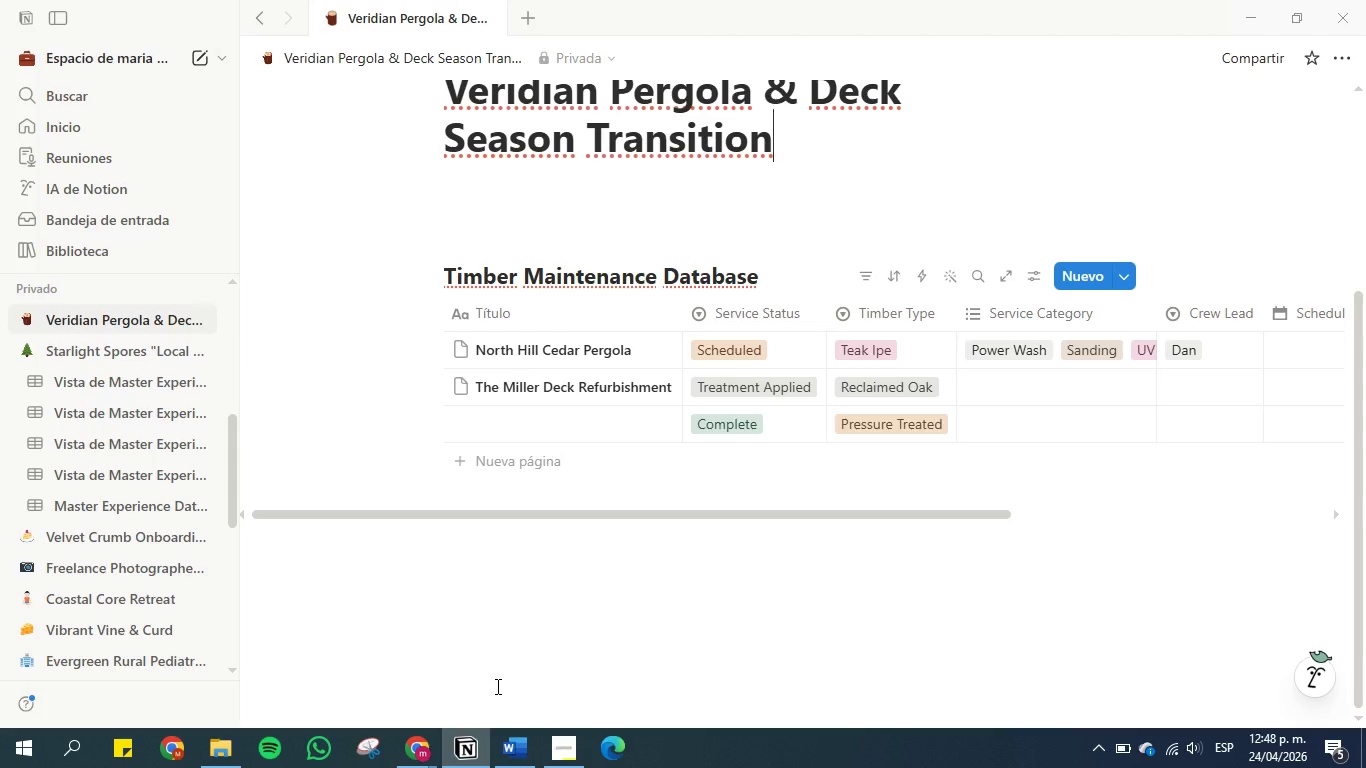 
left_click([521, 317])
 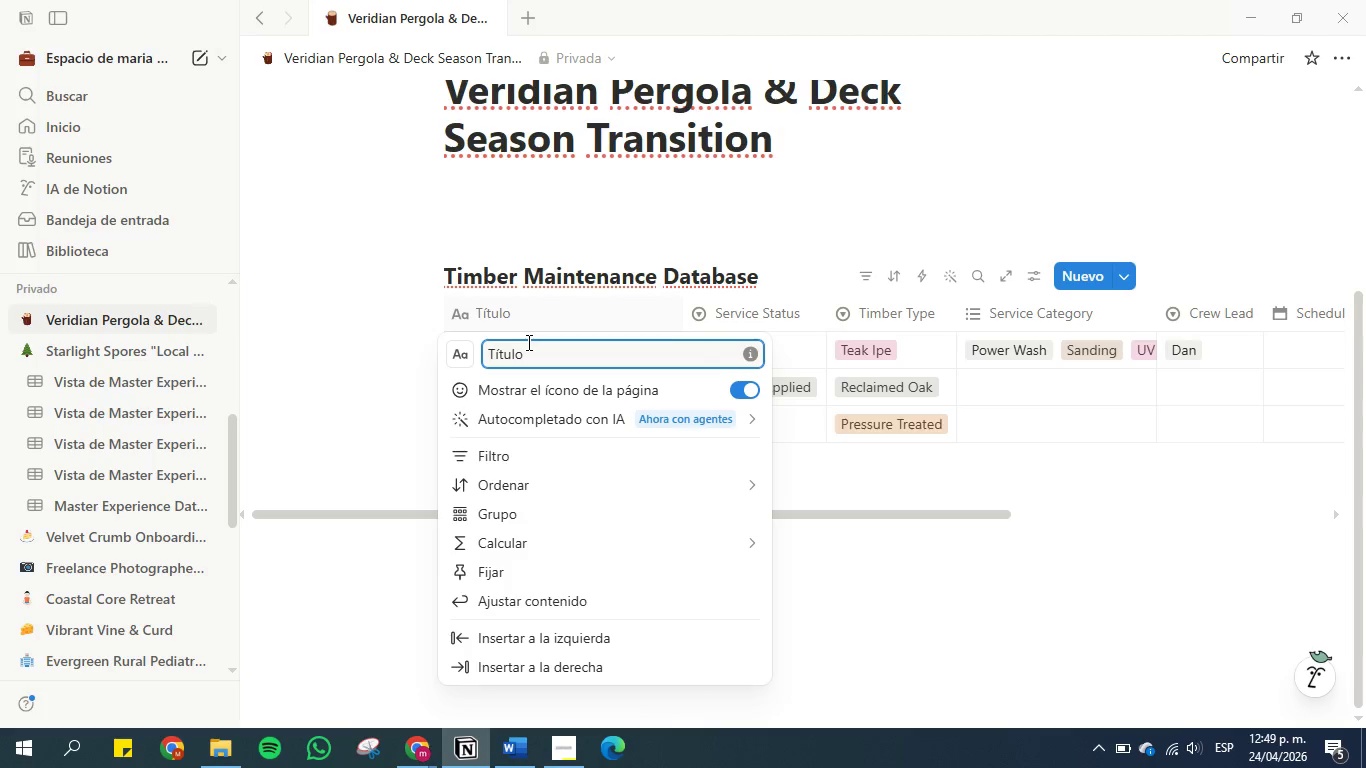 
double_click([527, 342])
 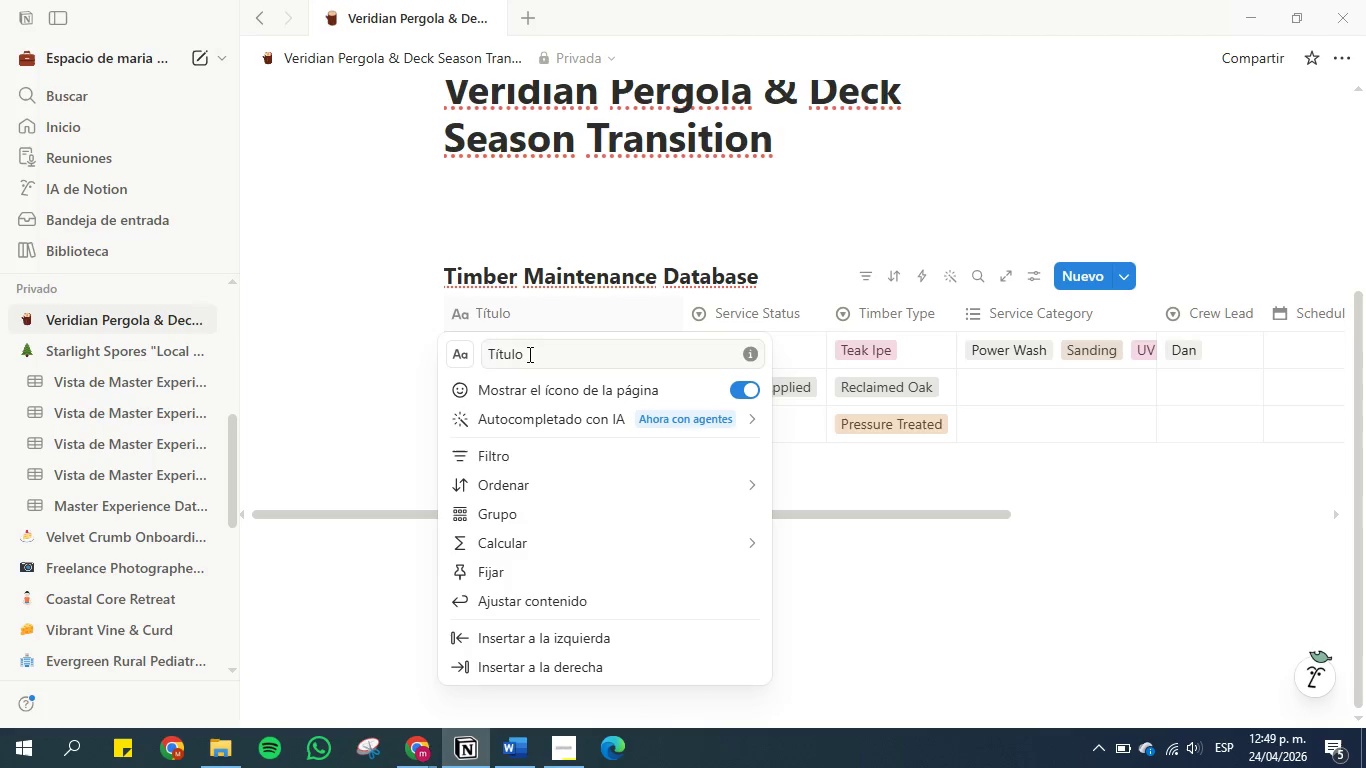 
triple_click([528, 354])
 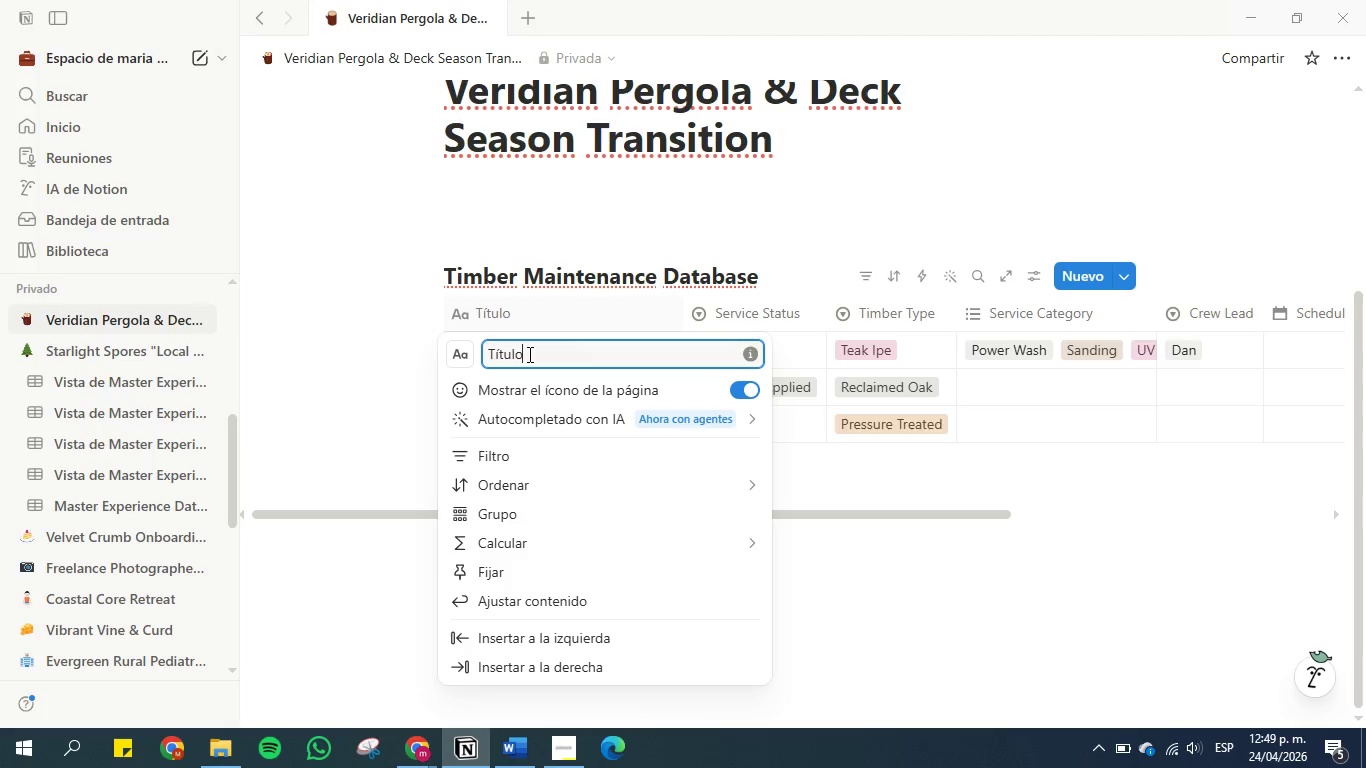 
triple_click([528, 354])
 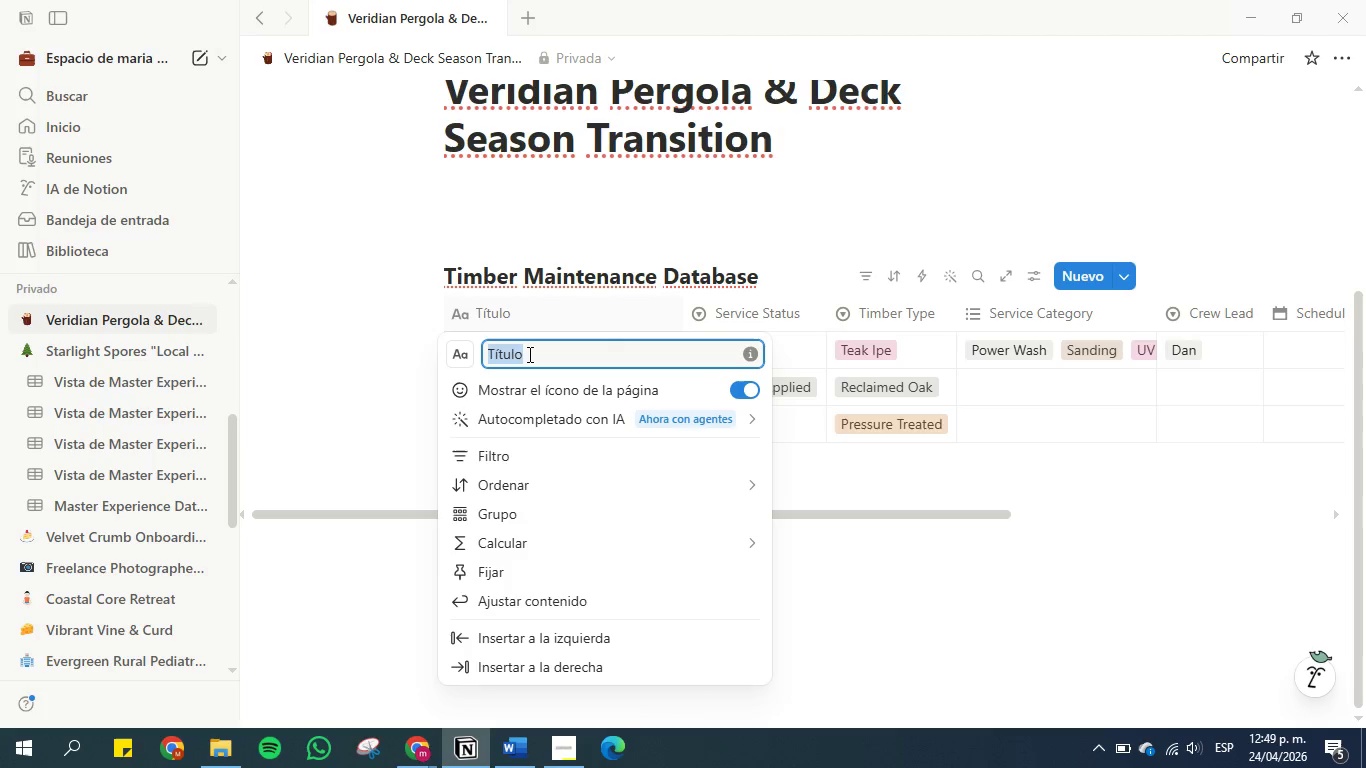 
triple_click([528, 354])
 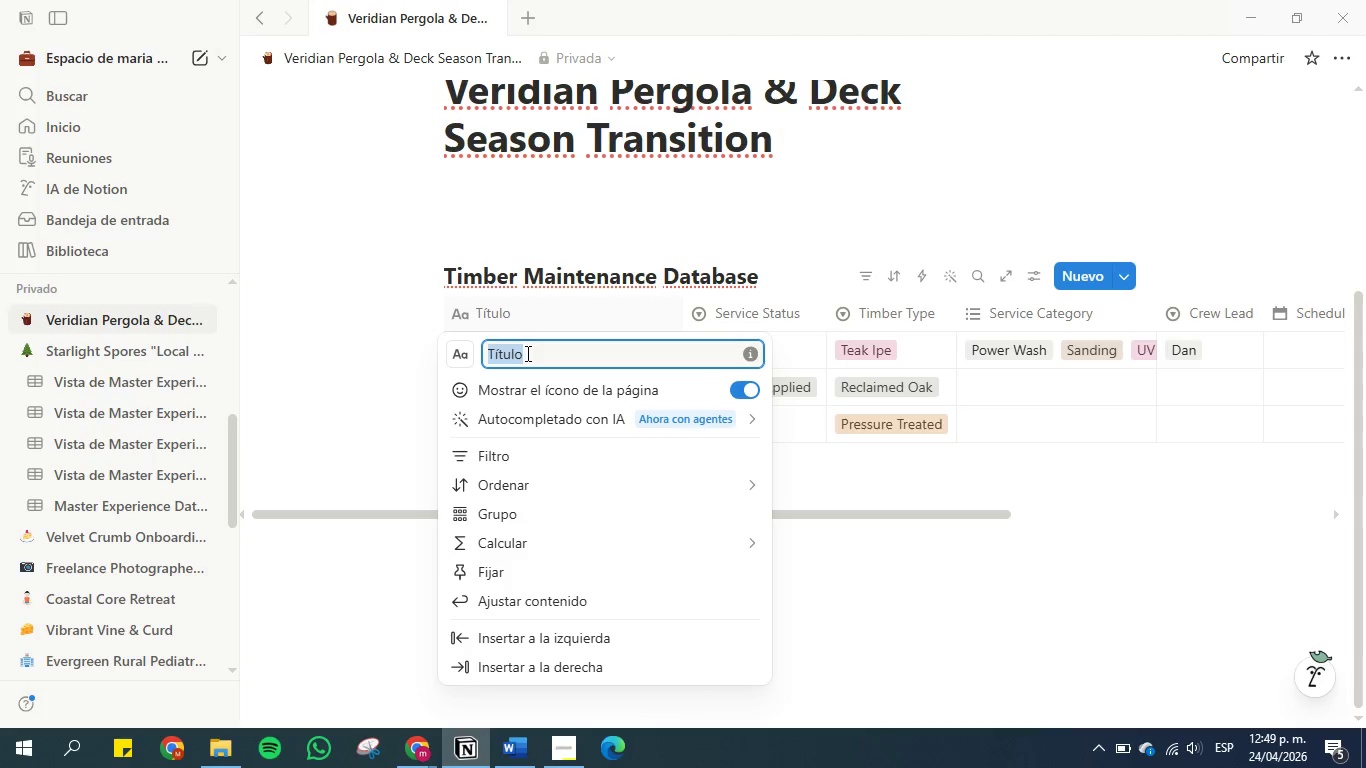 
type(Name)
 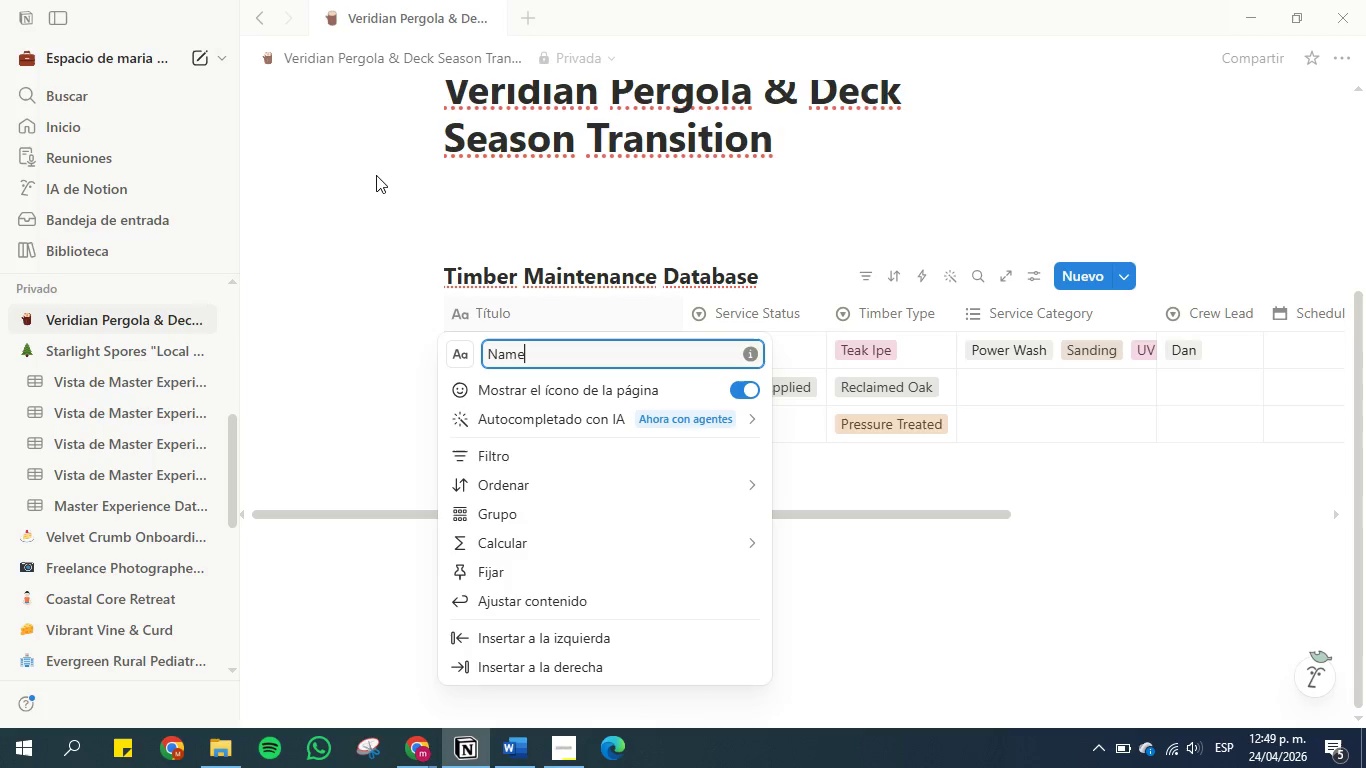 
left_click([402, 199])
 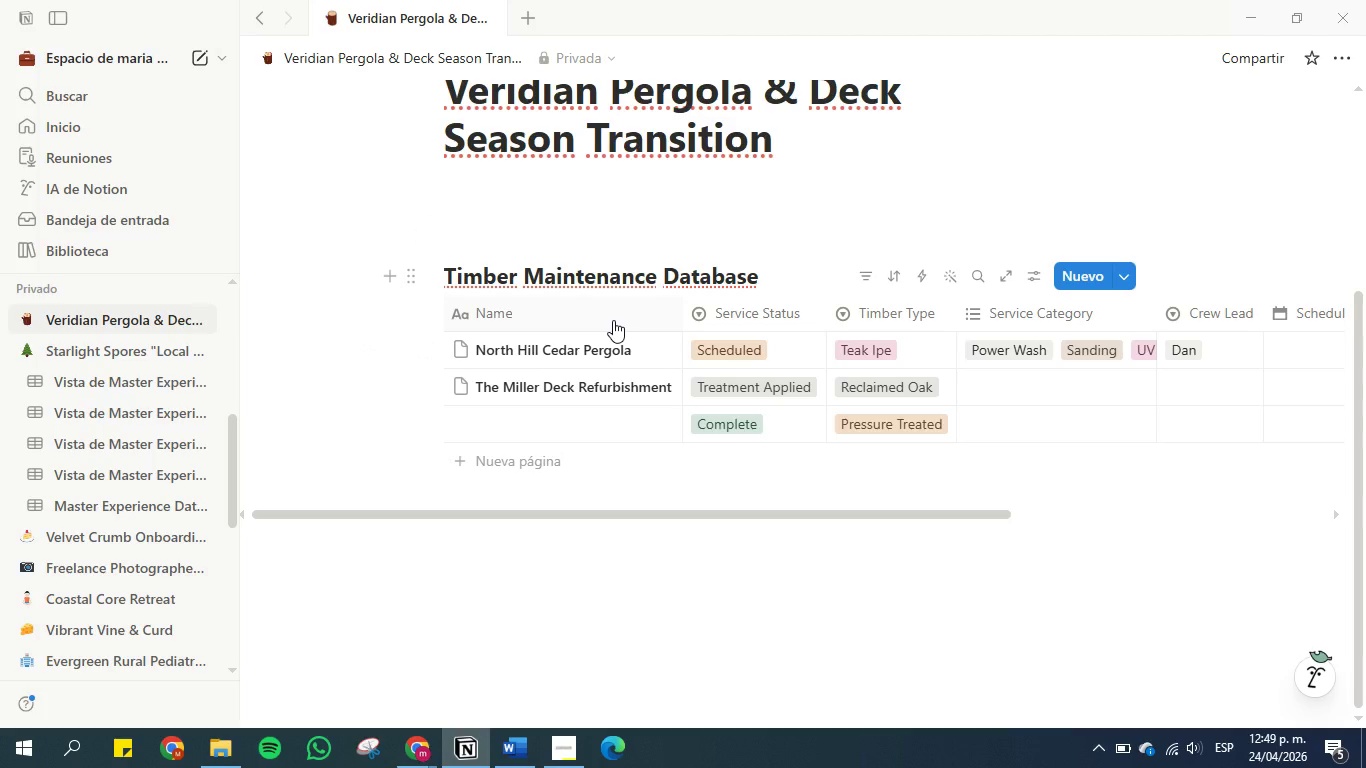 
wait(16.7)
 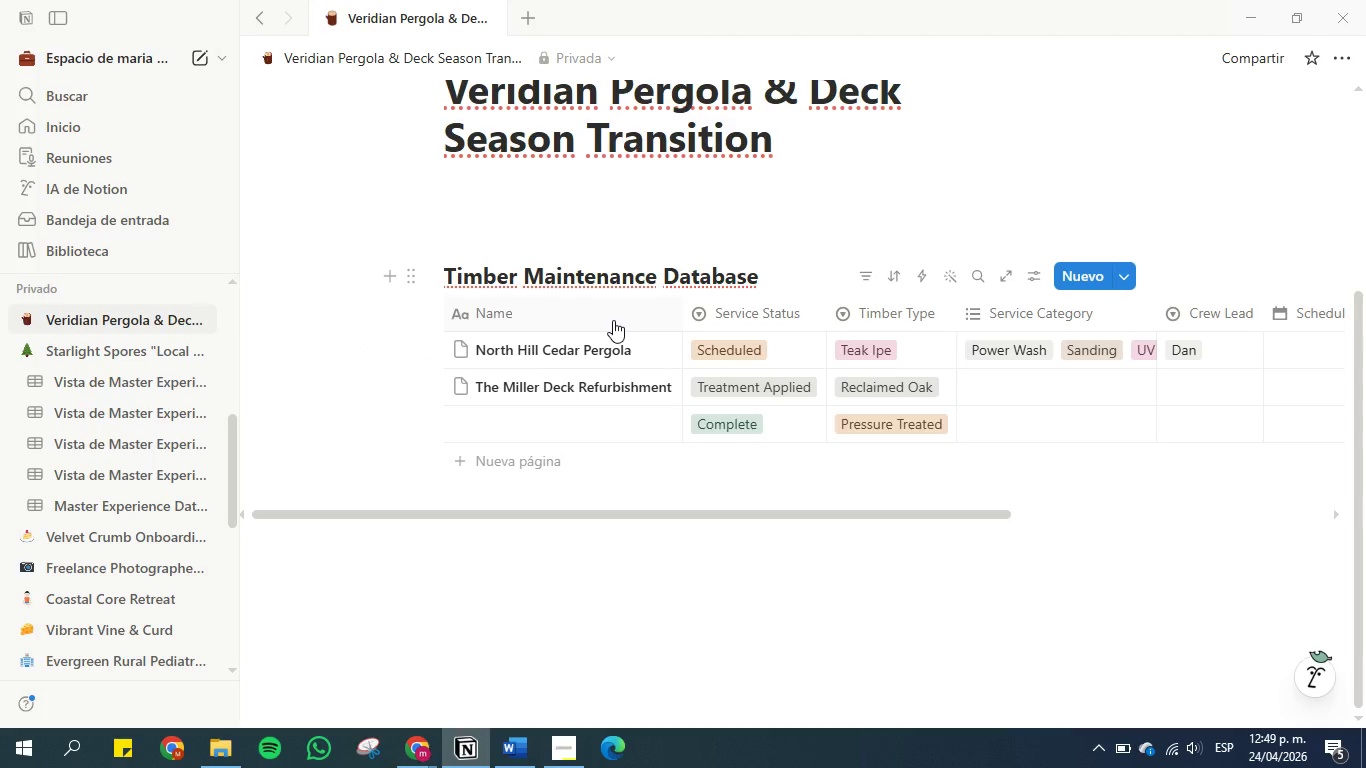 
left_click_drag(start_coordinate=[592, 514], to_coordinate=[619, 514])
 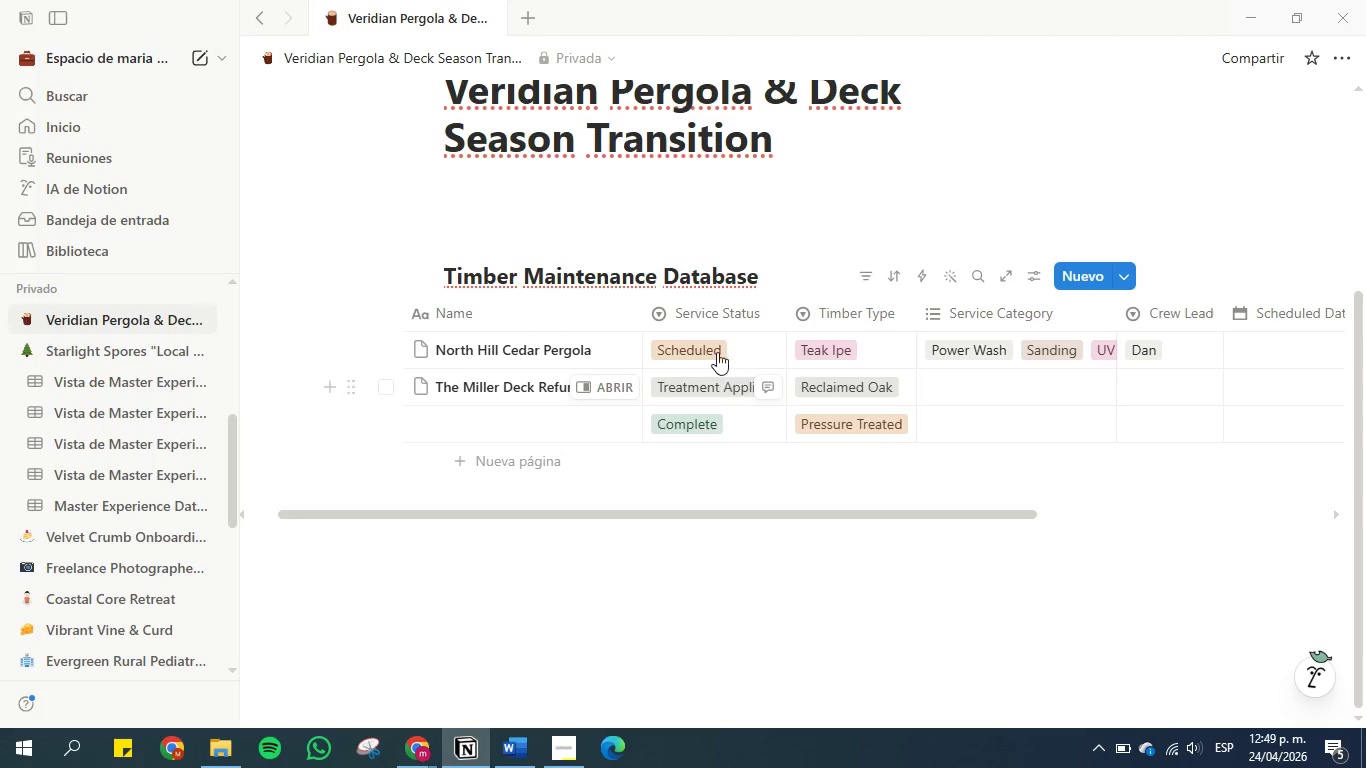 
left_click([712, 340])
 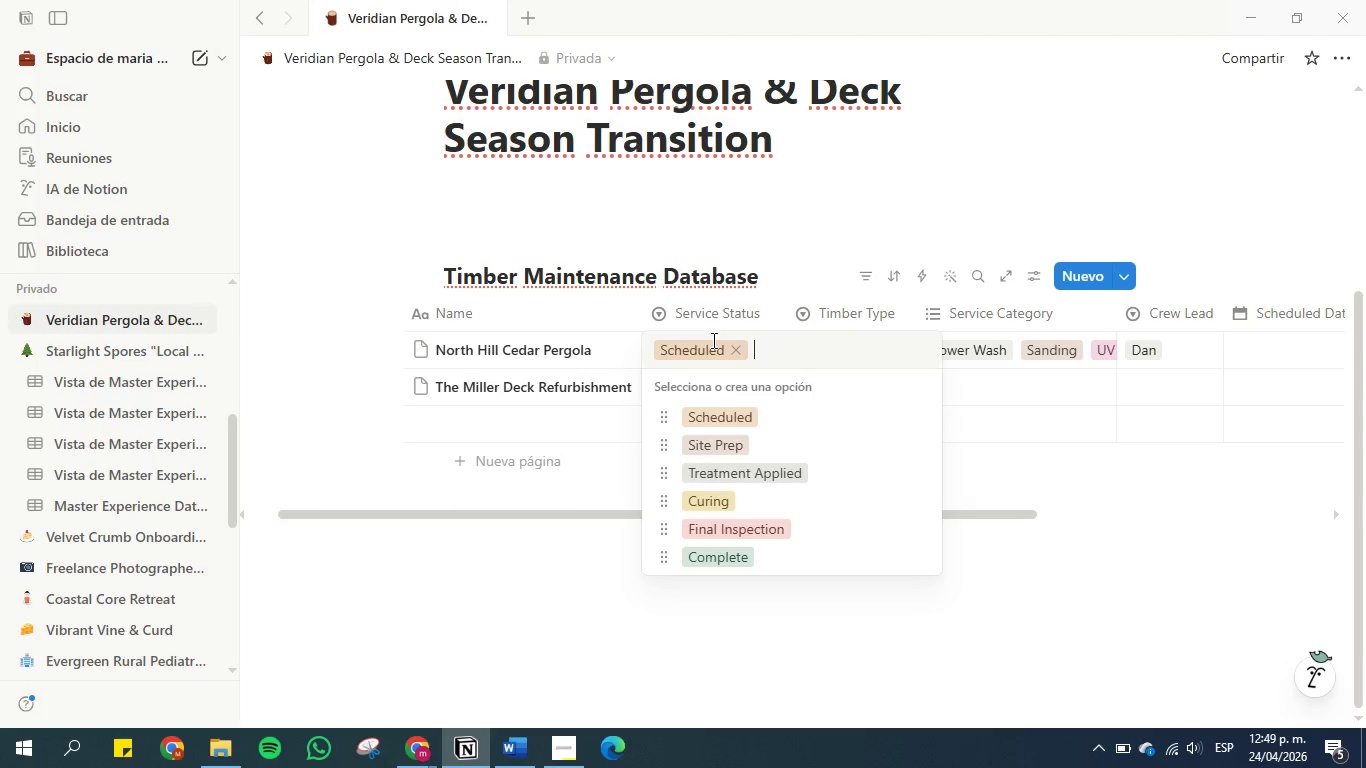 
wait(9.81)
 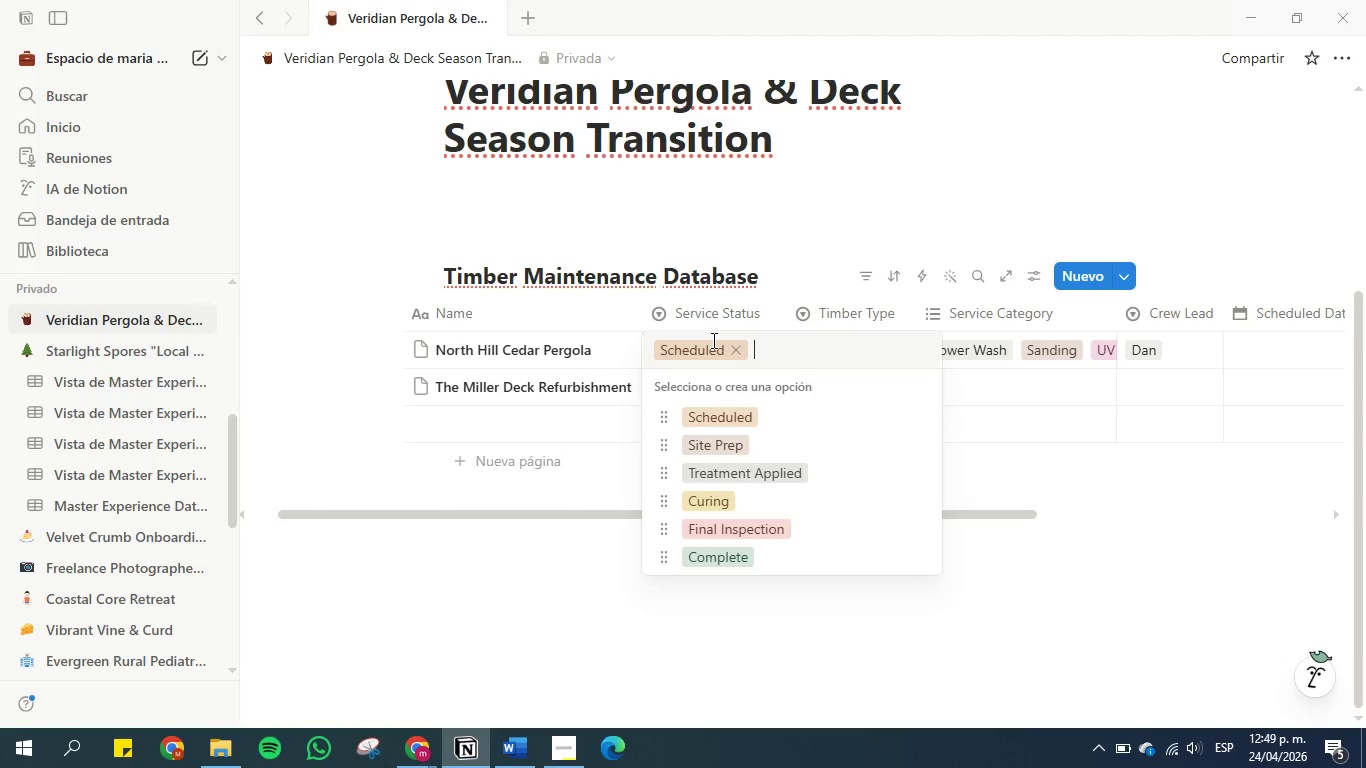 
mouse_move([841, 300])
 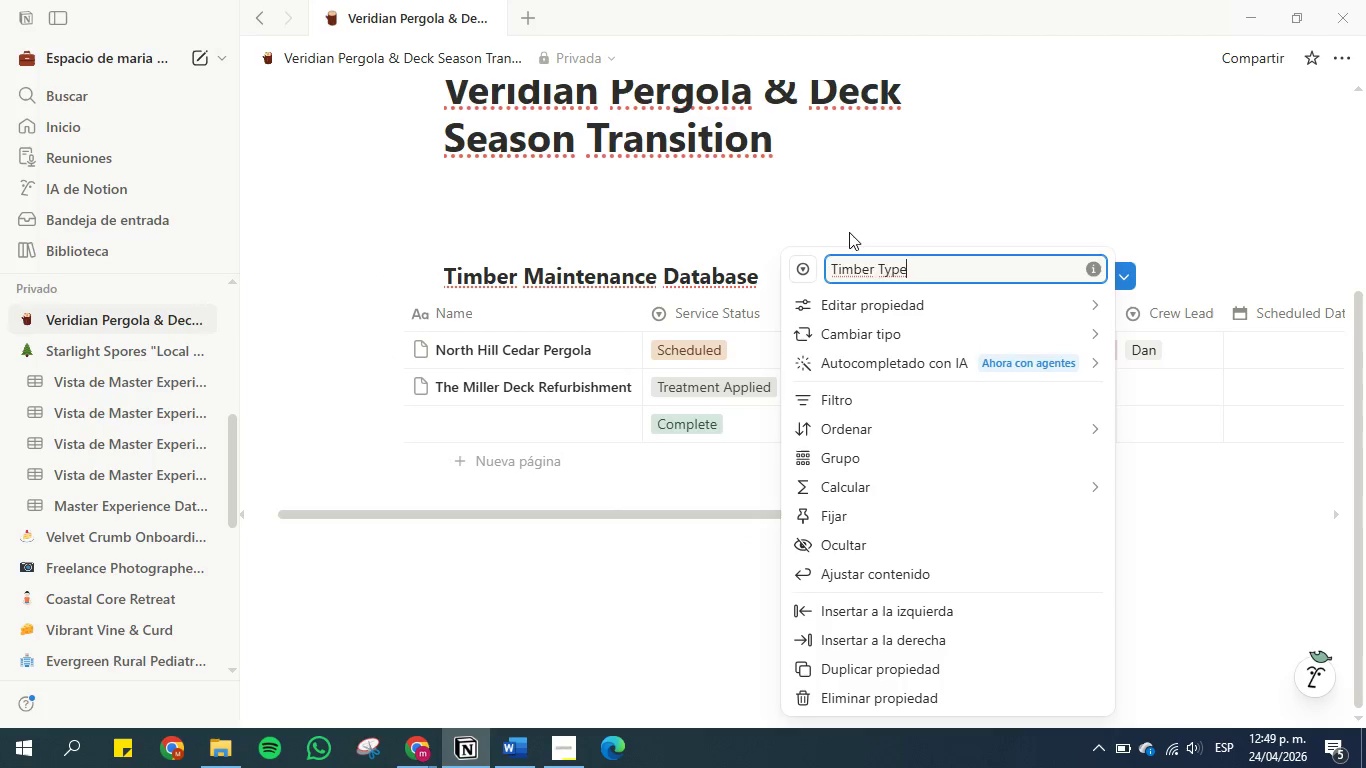 
left_click([849, 232])
 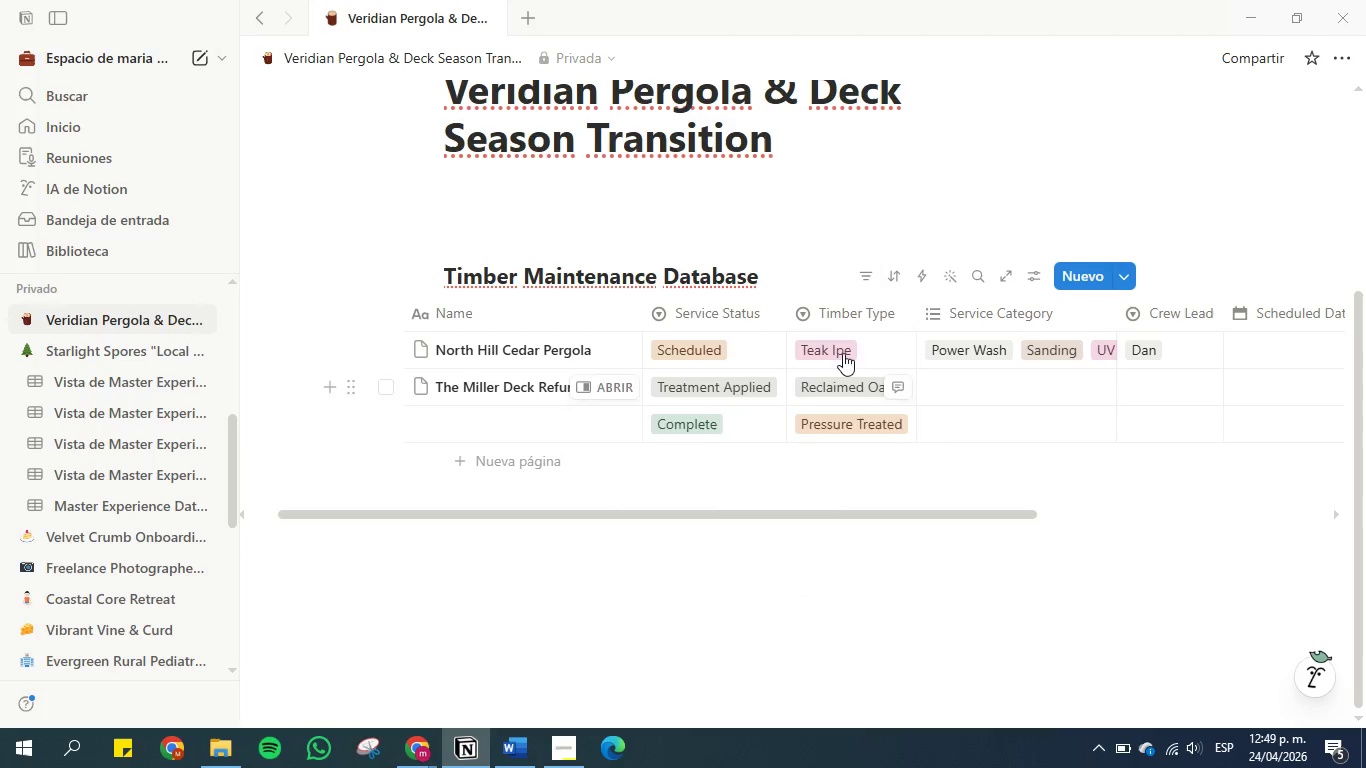 
left_click([843, 351])
 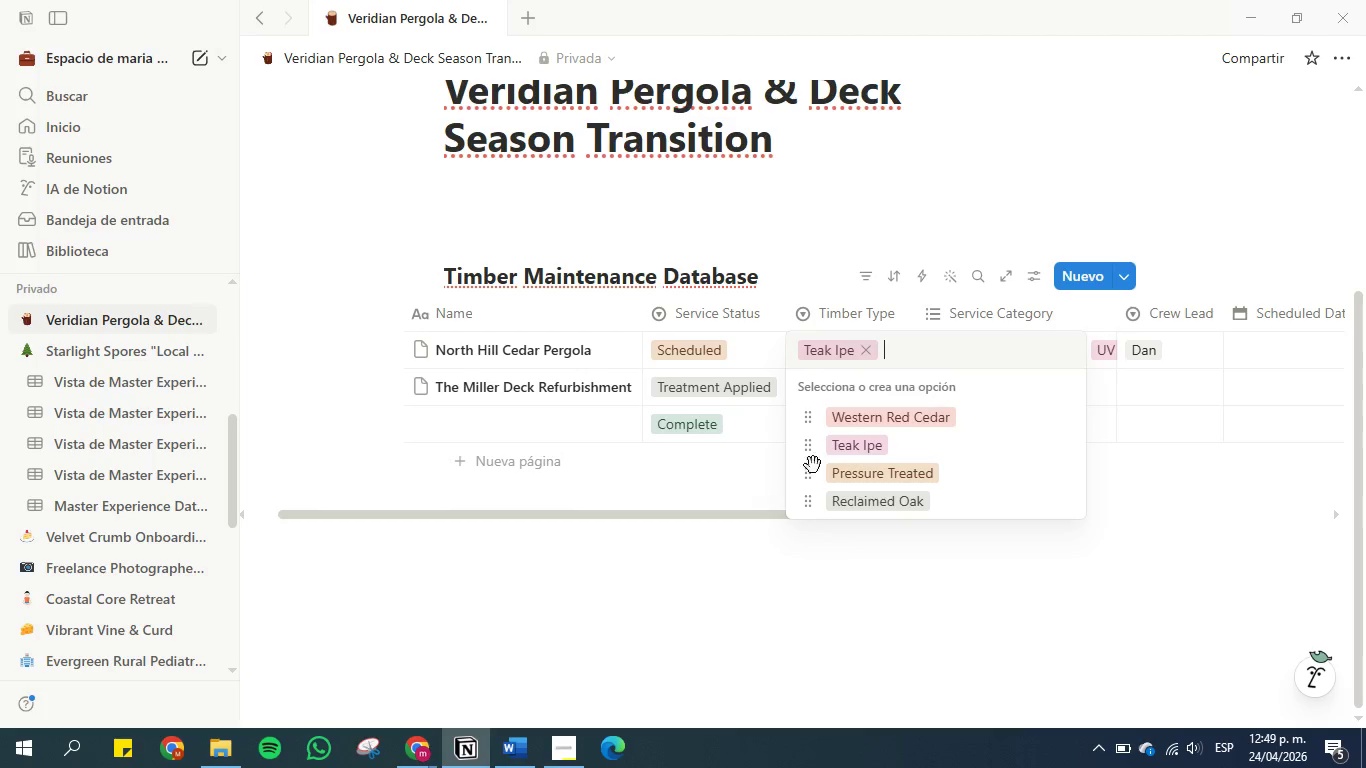 
wait(6.44)
 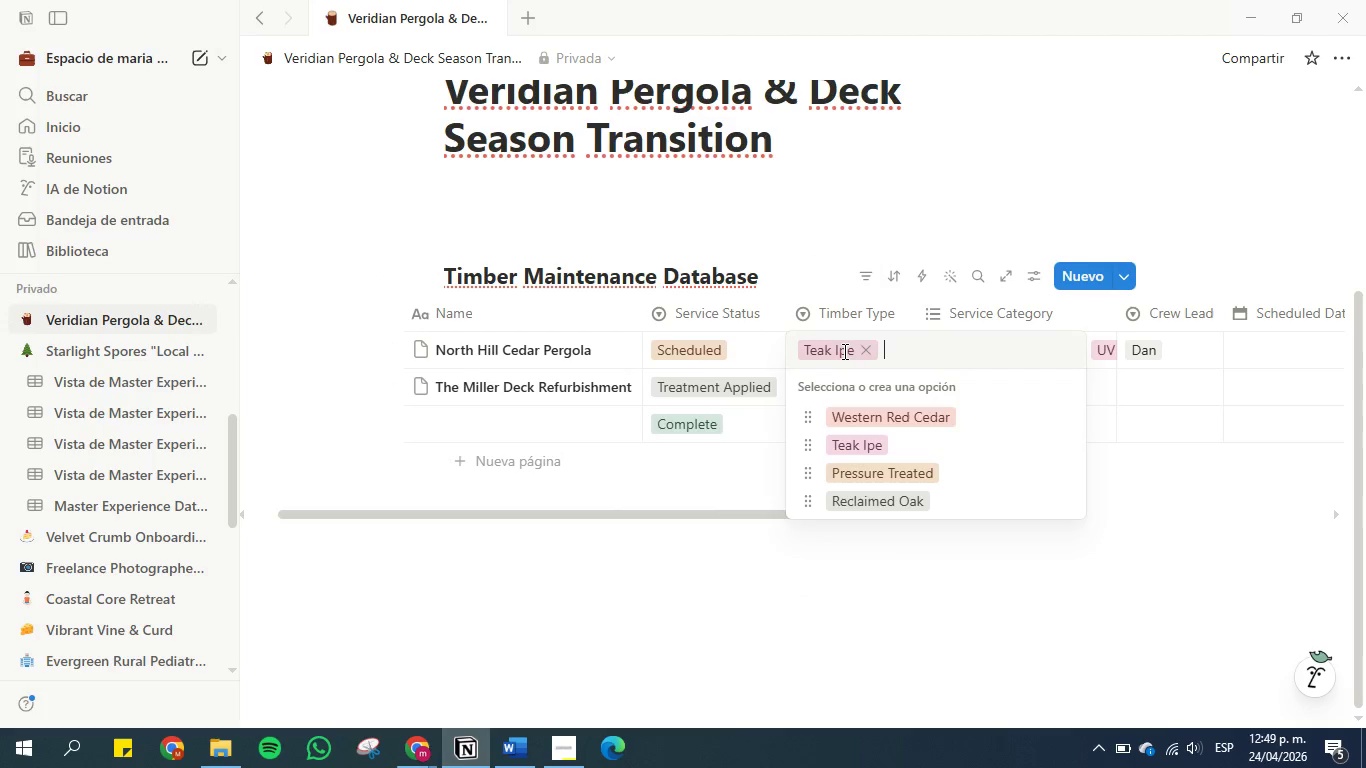 
left_click([1068, 452])
 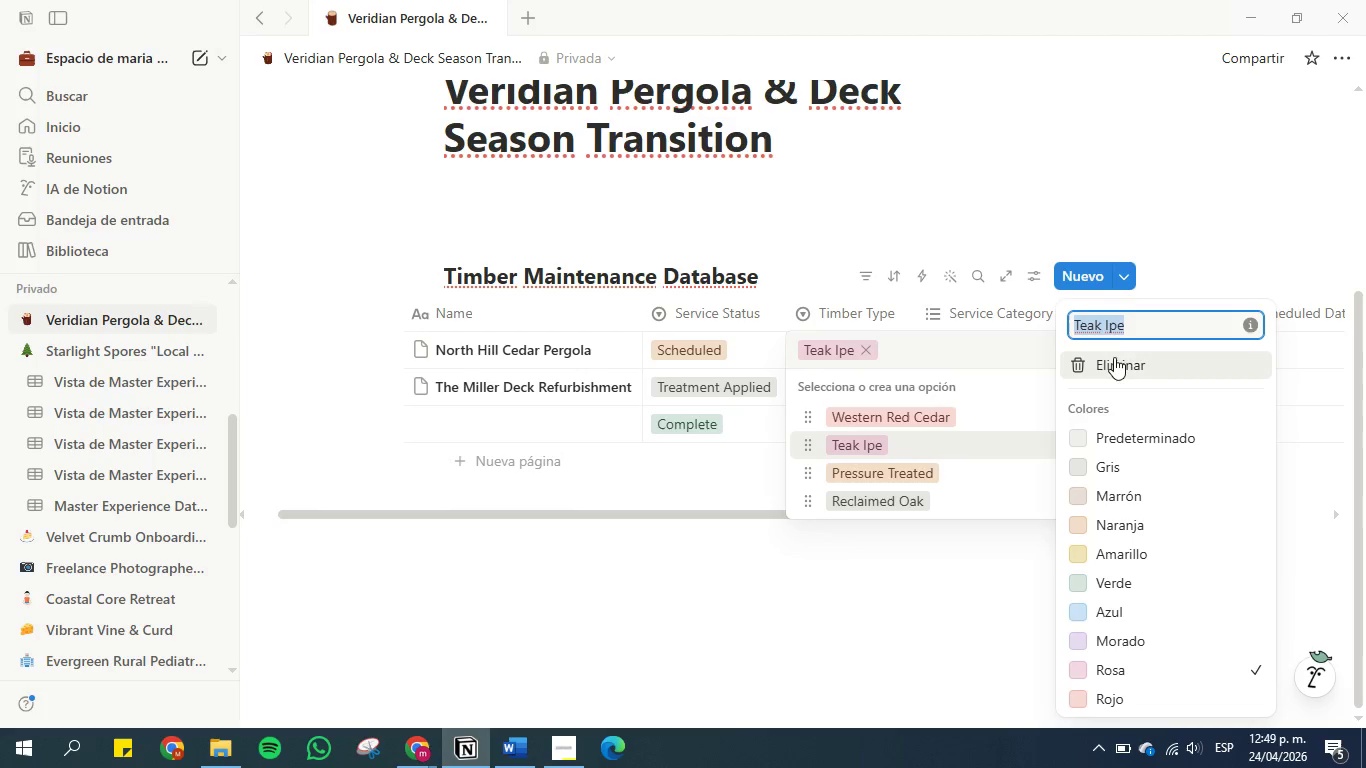 
left_click([1147, 321])
 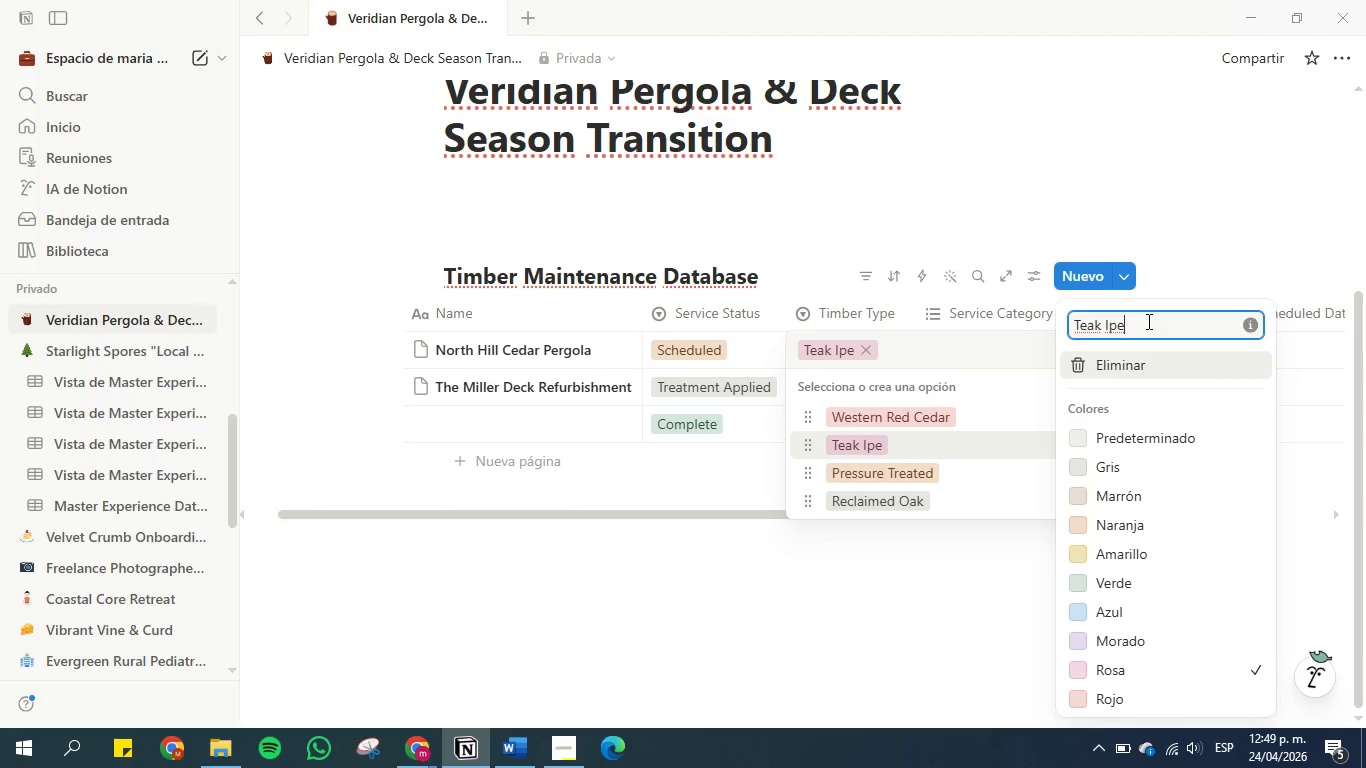 
left_click_drag(start_coordinate=[1147, 321], to_coordinate=[1101, 326])
 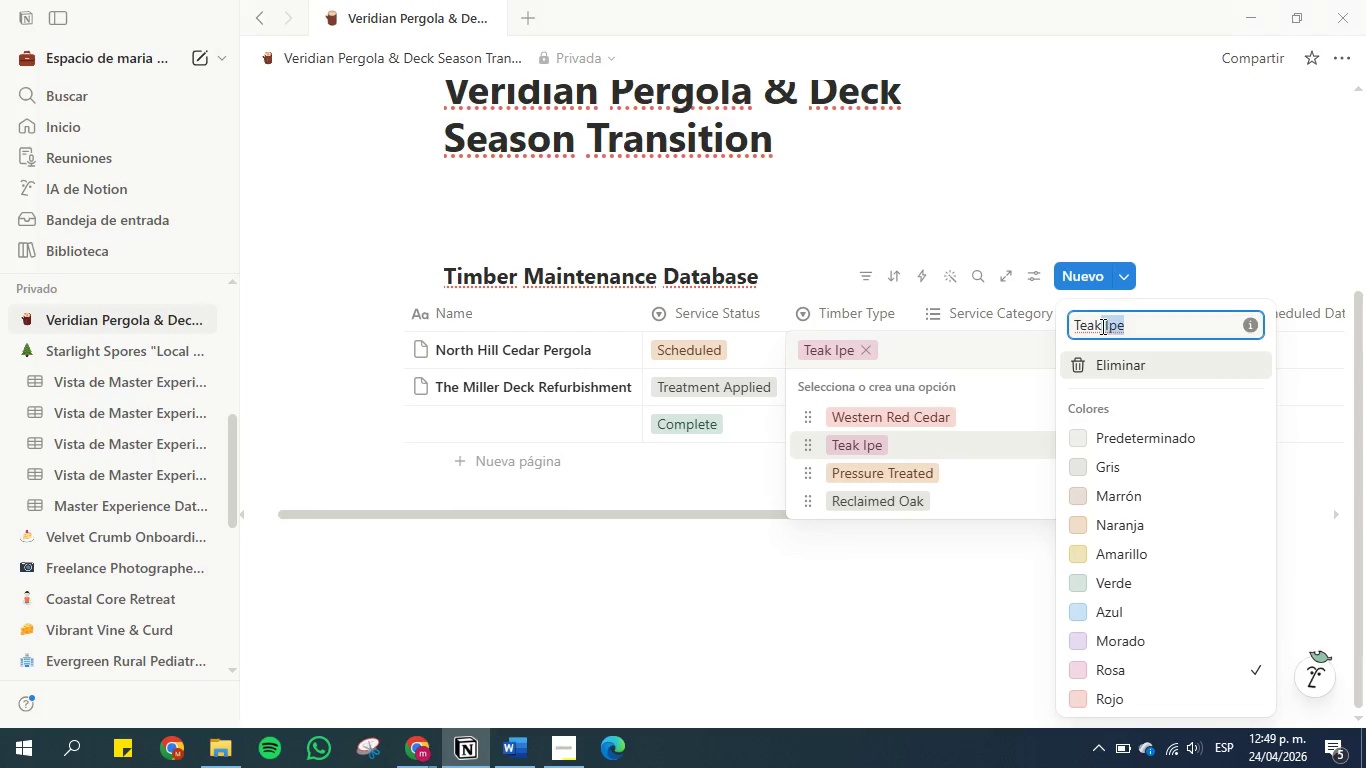 
key(Control+C)
 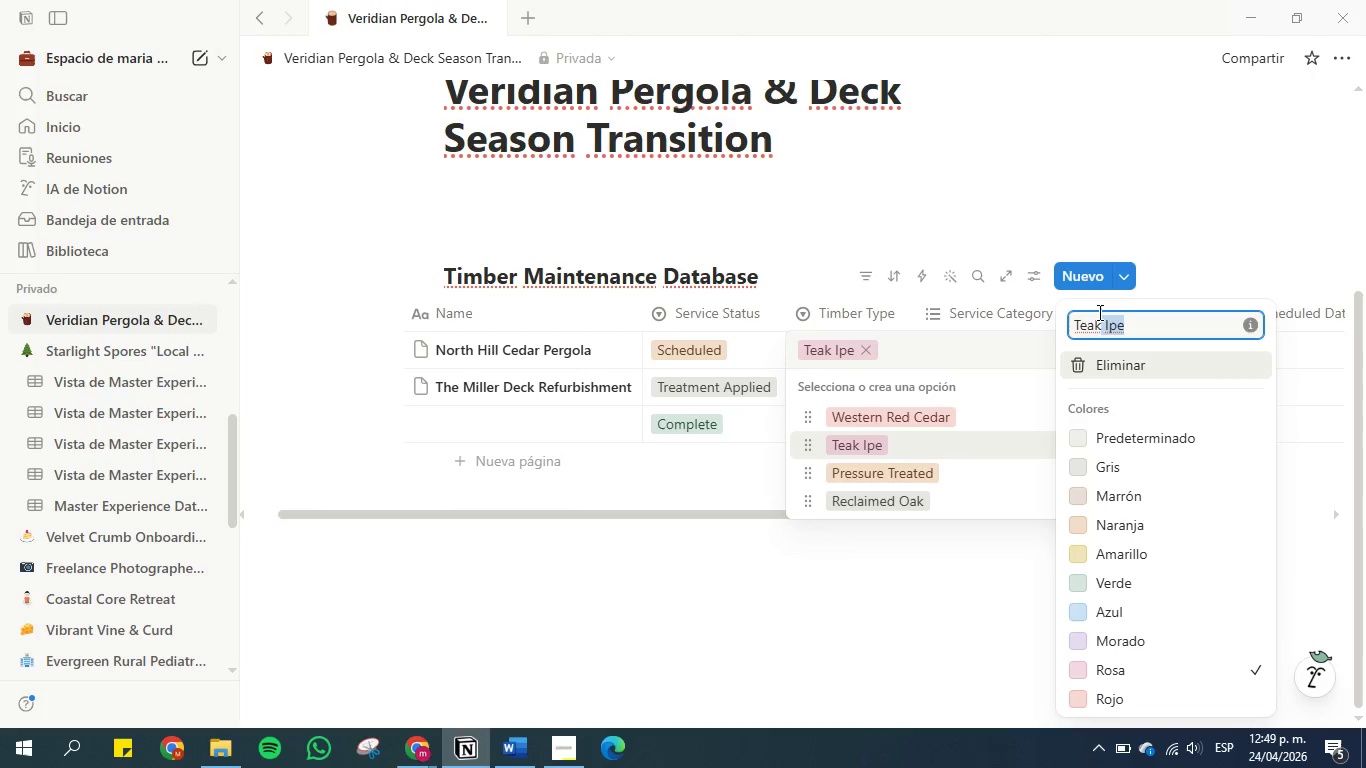 
key(Backspace)
 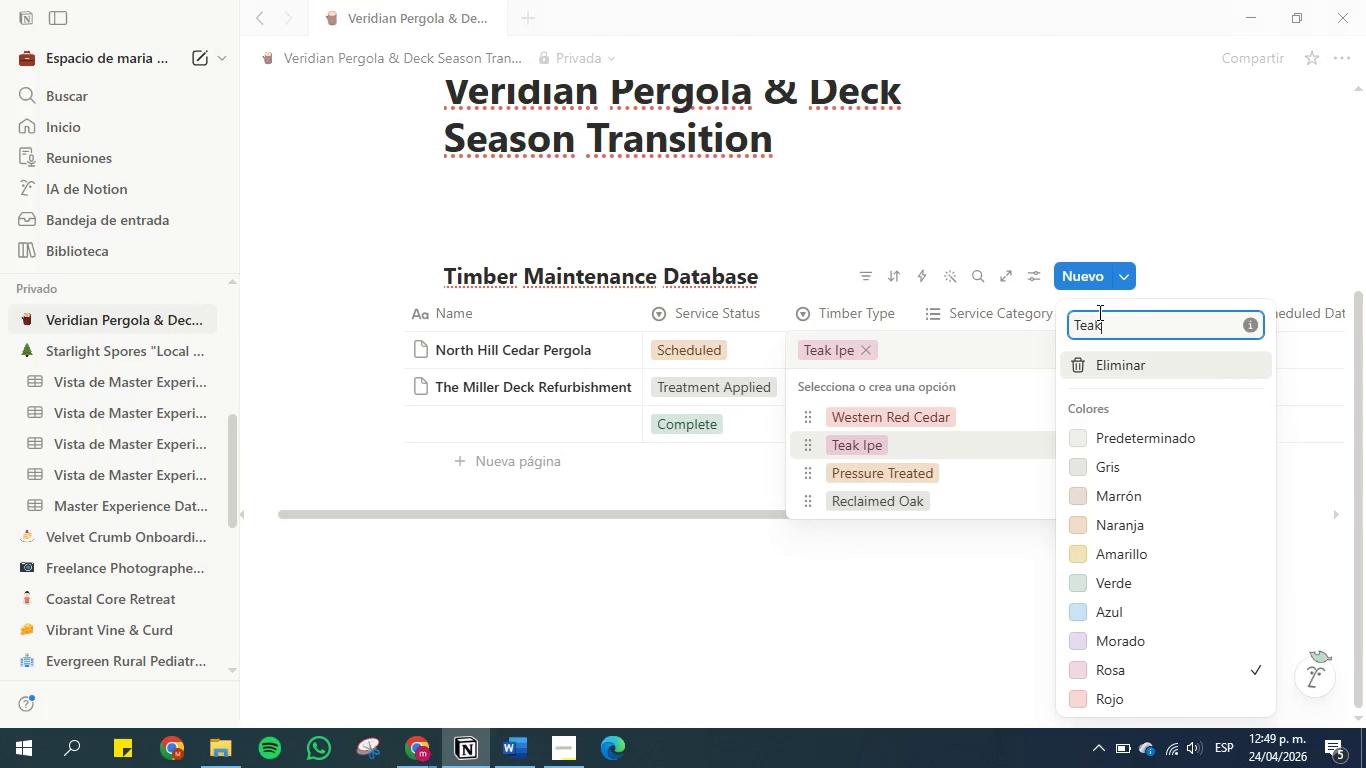 
key(Enter)
 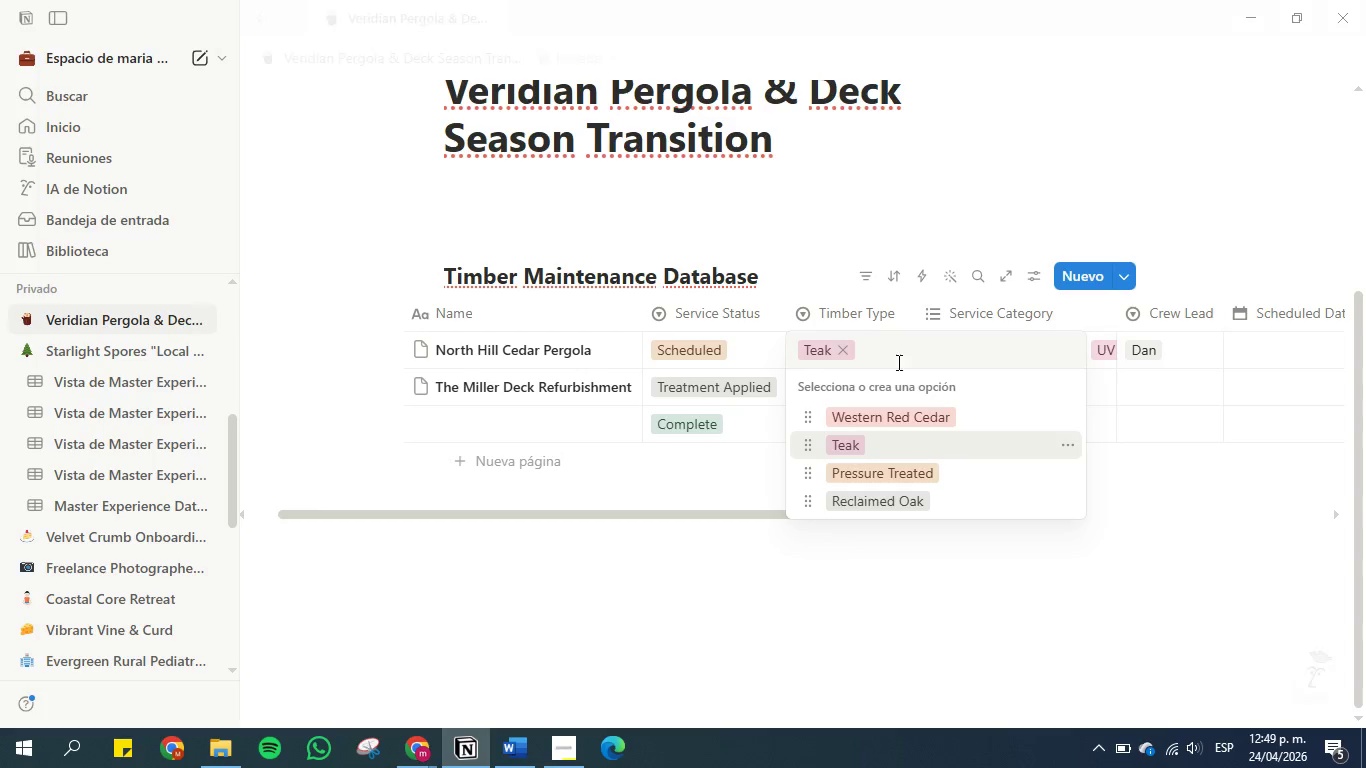 
key(Control+V)
 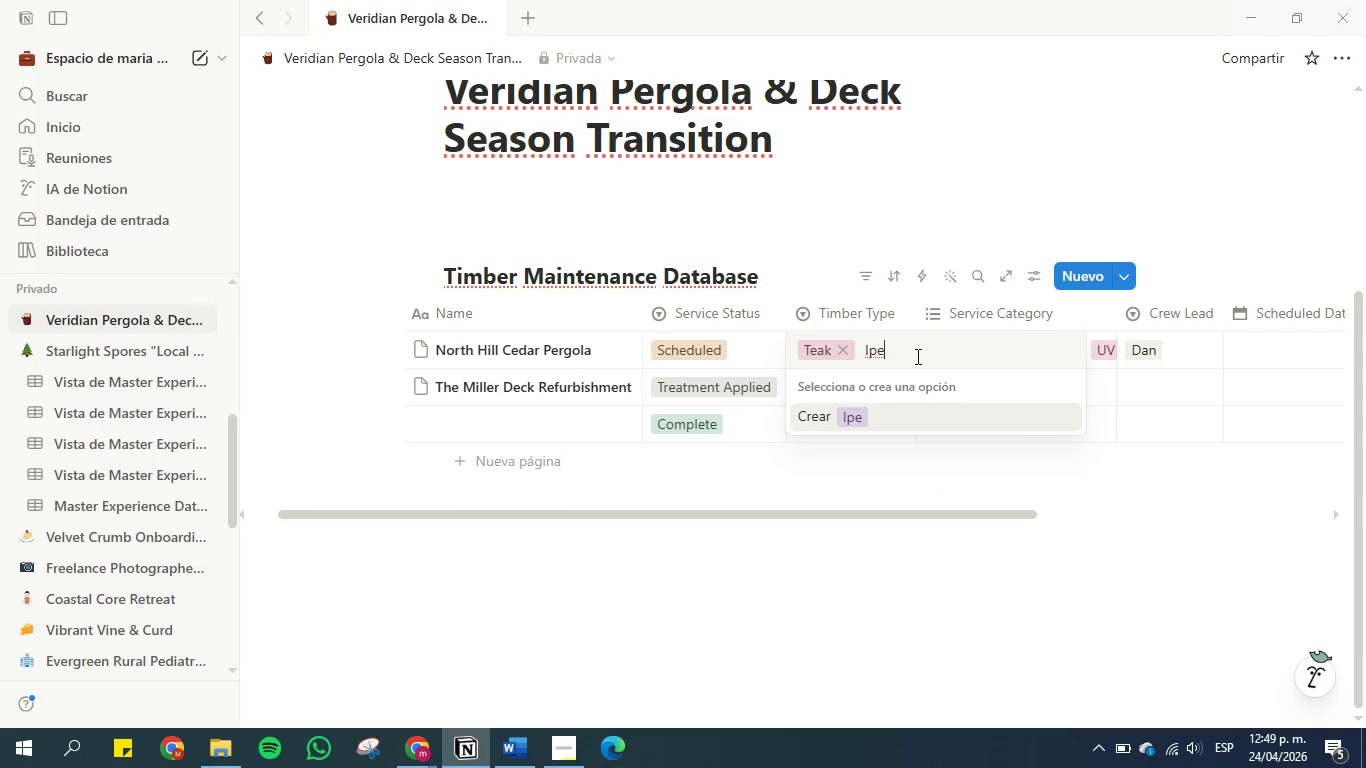 
key(Enter)
 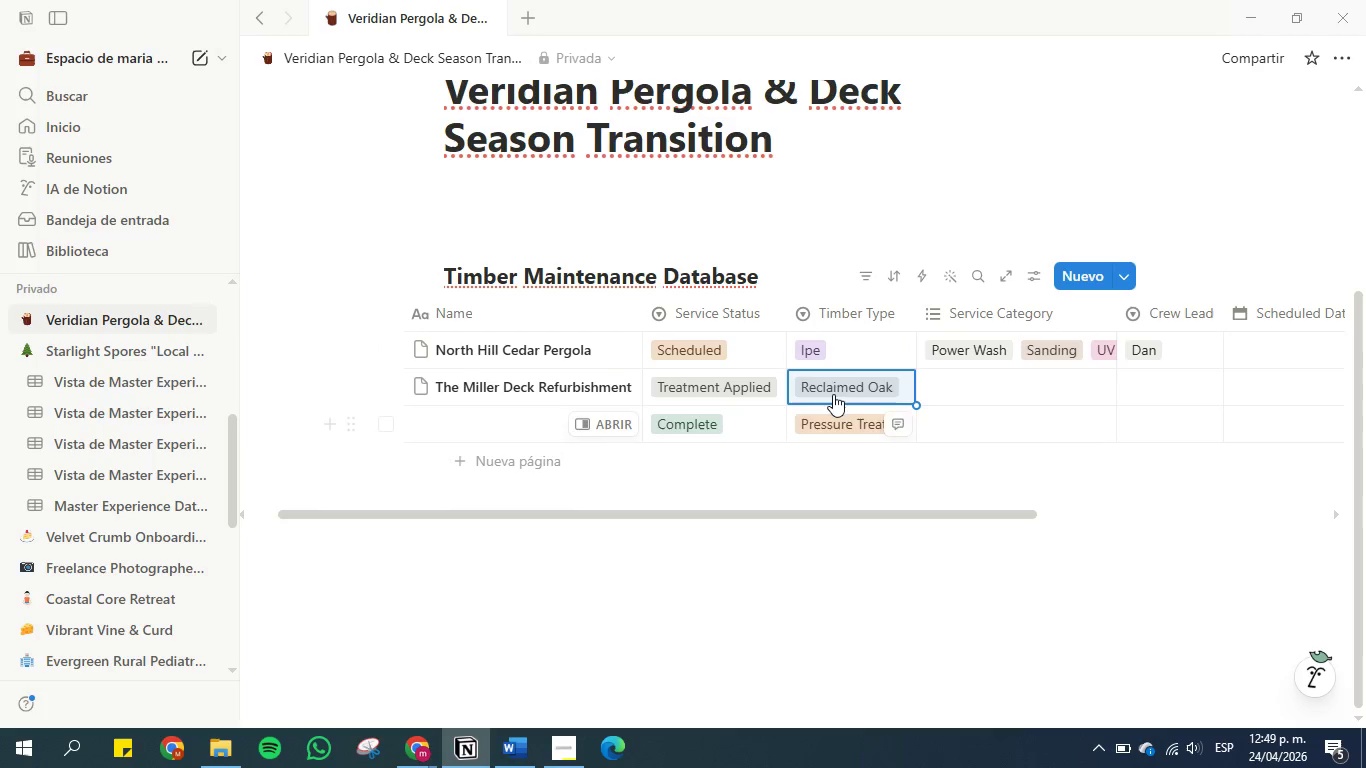 
left_click([841, 351])
 